 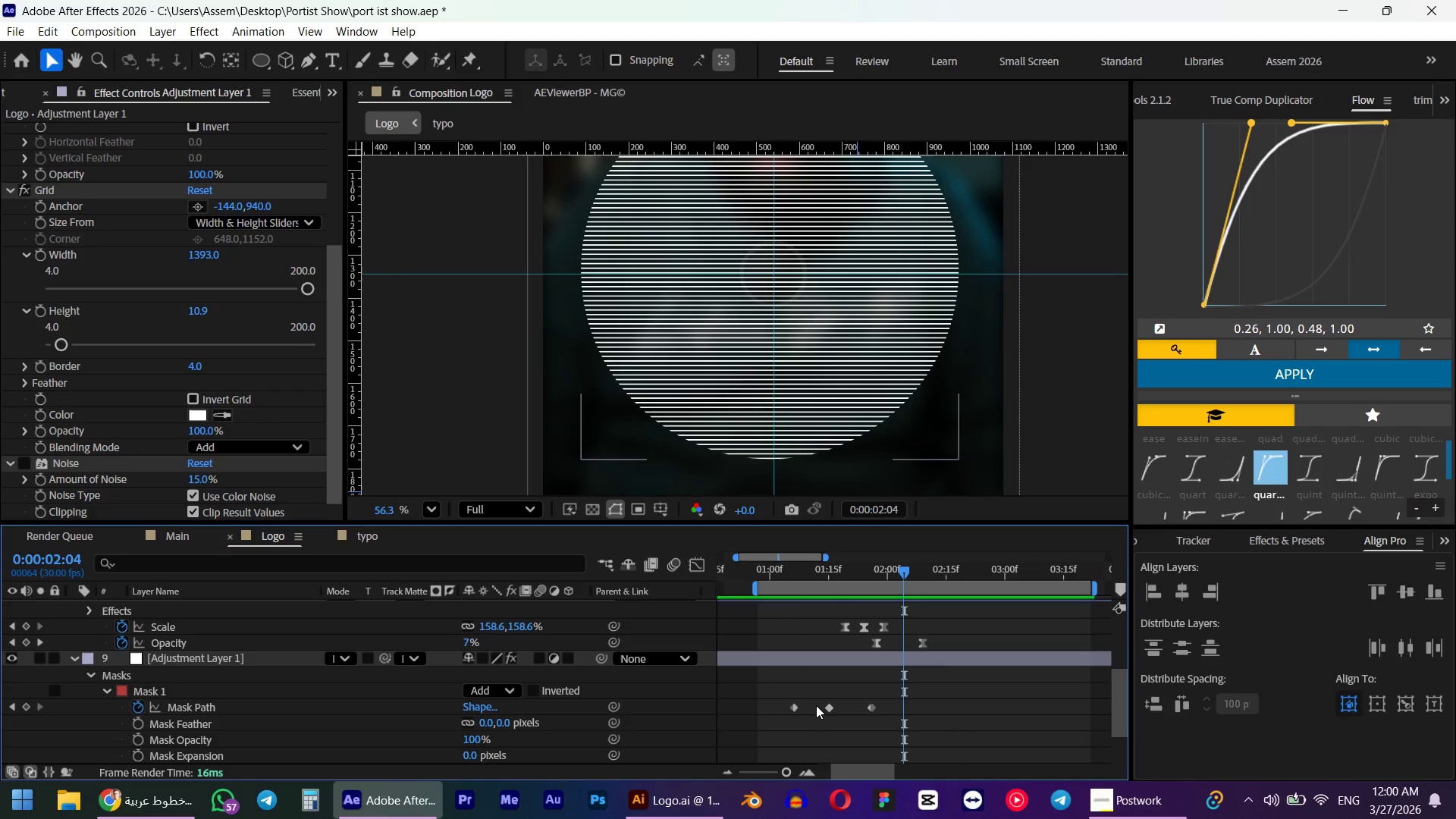 
left_click([824, 705])
 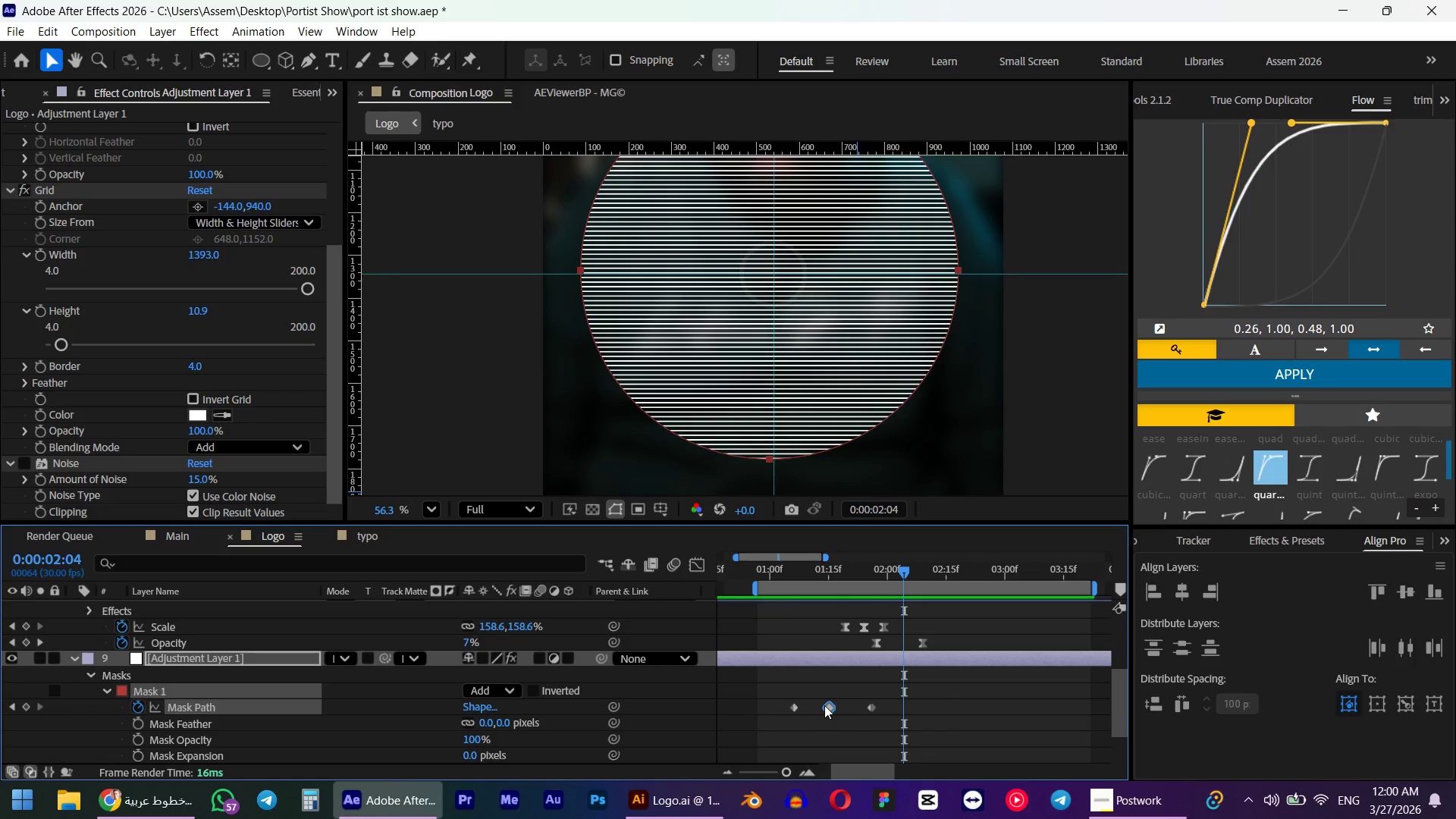 
key(Delete)
 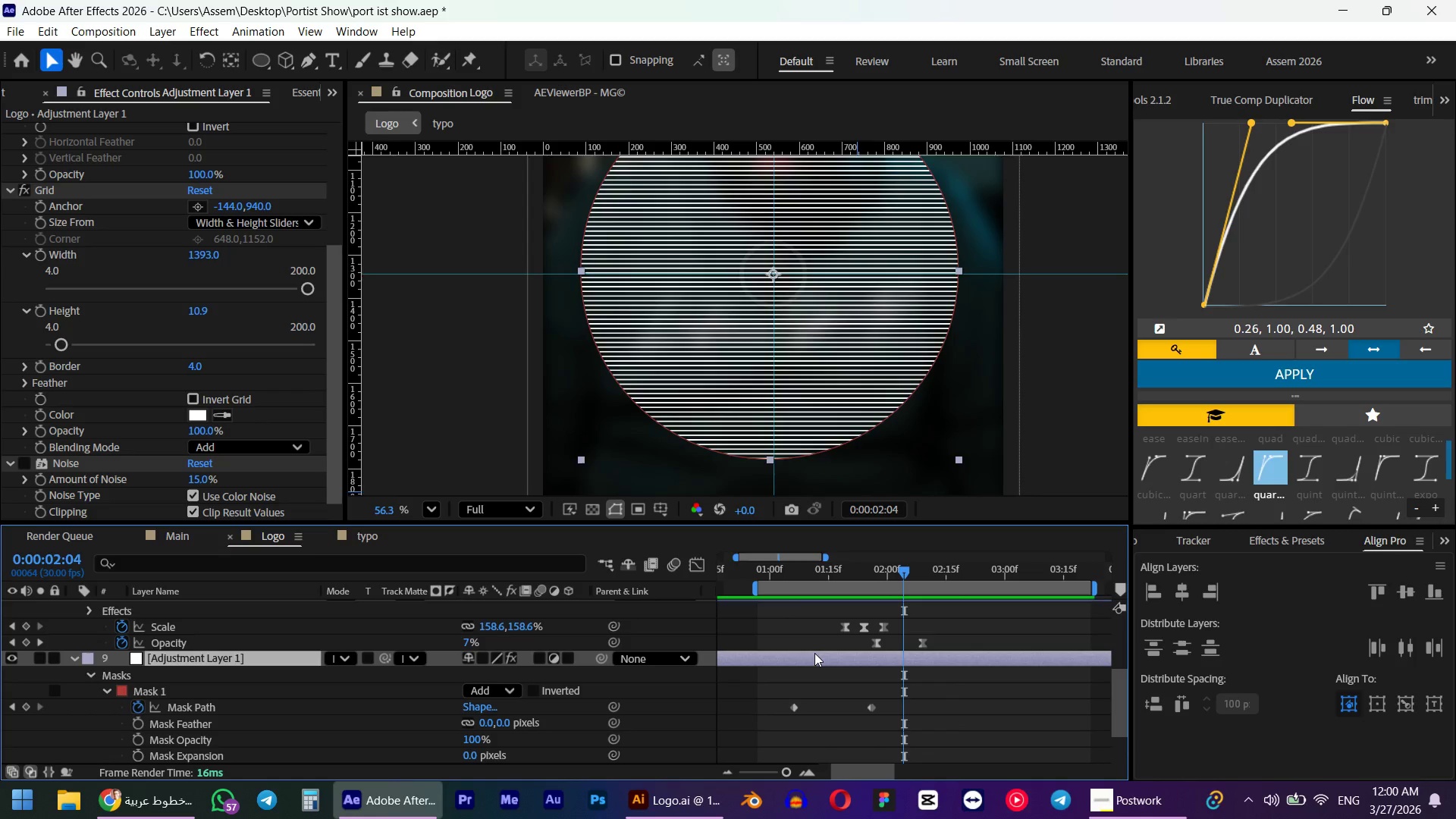 
key(Numpad0)
 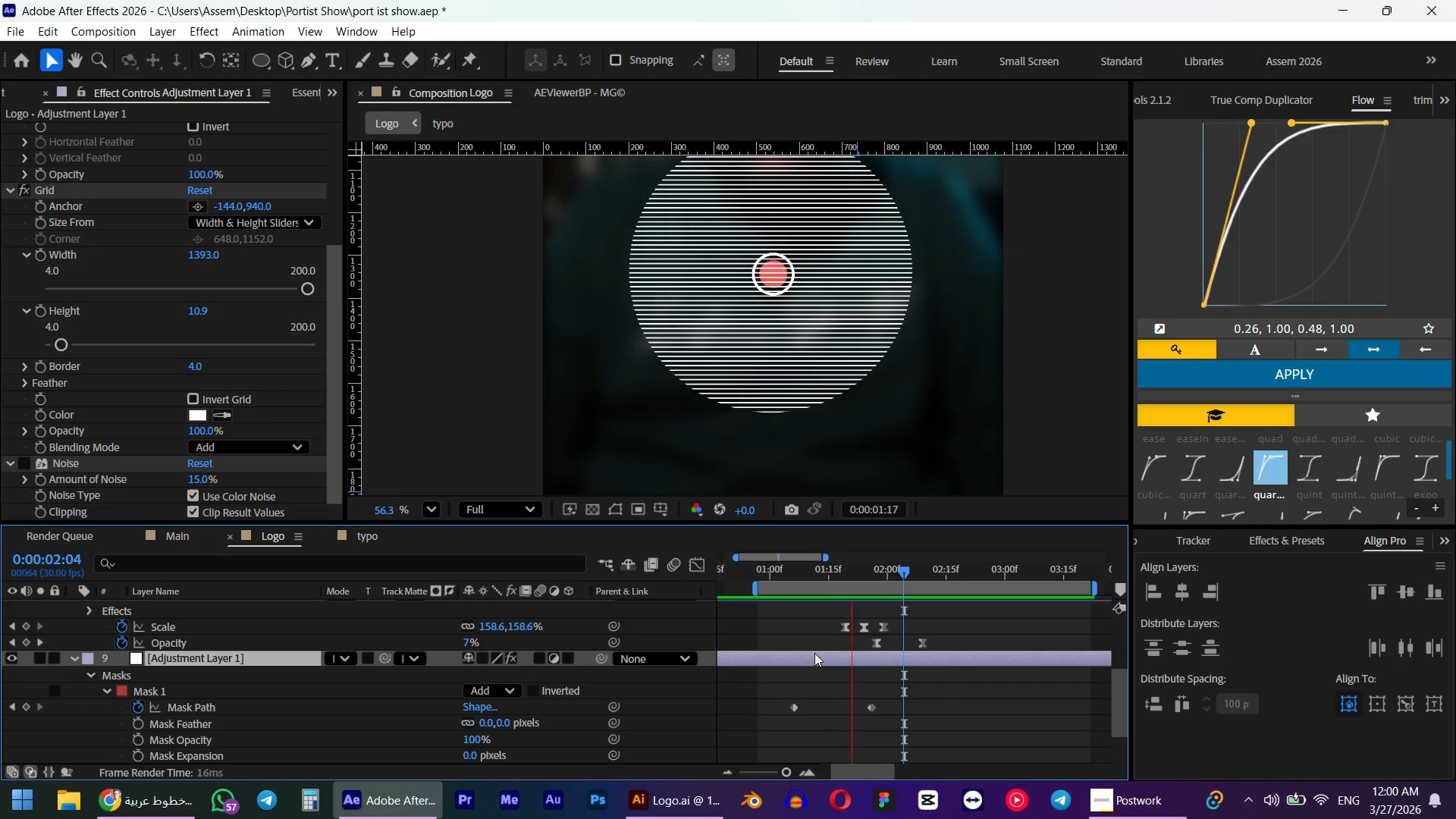 
key(Space)
 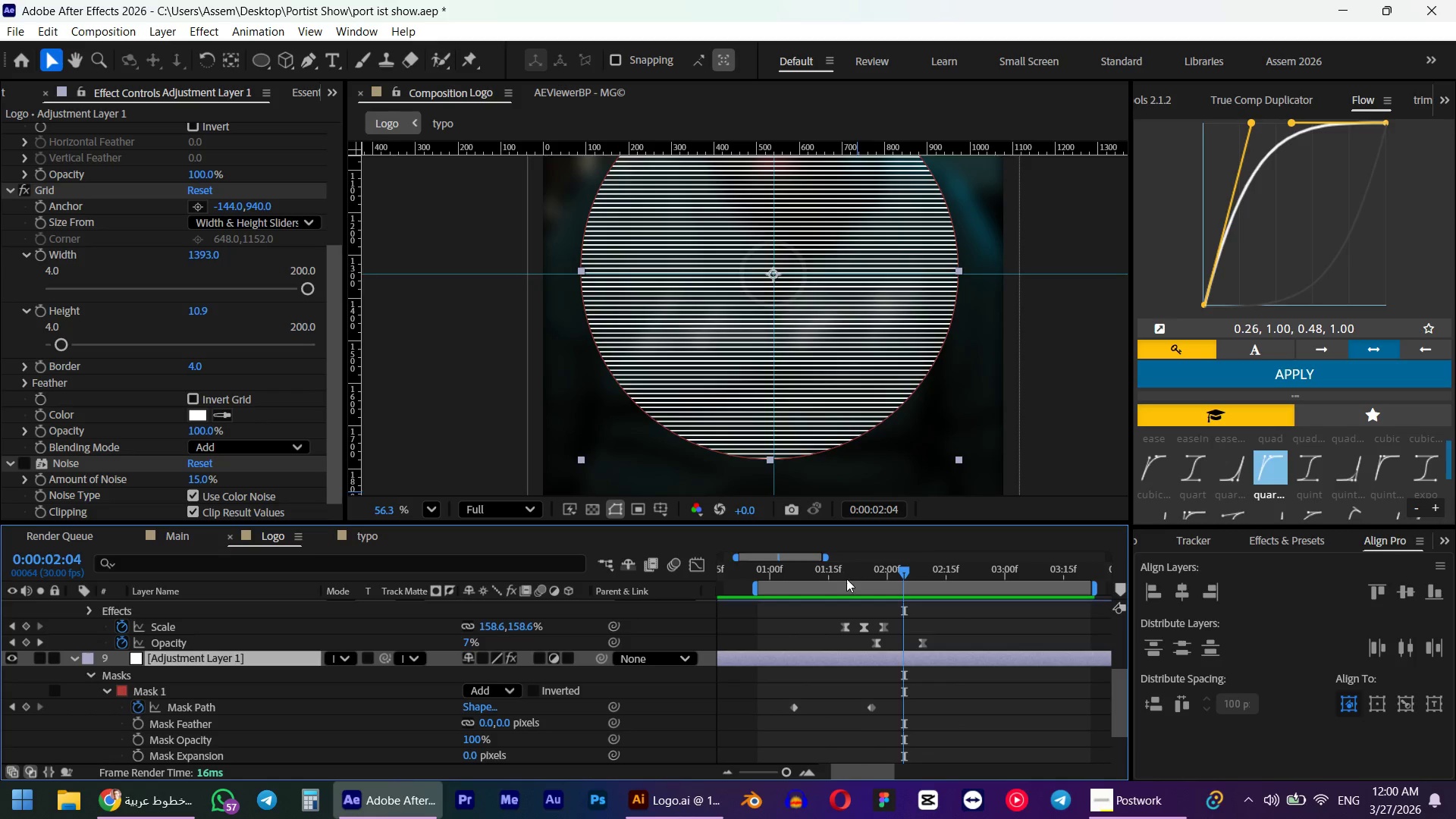 
left_click_drag(start_coordinate=[830, 570], to_coordinate=[873, 582])
 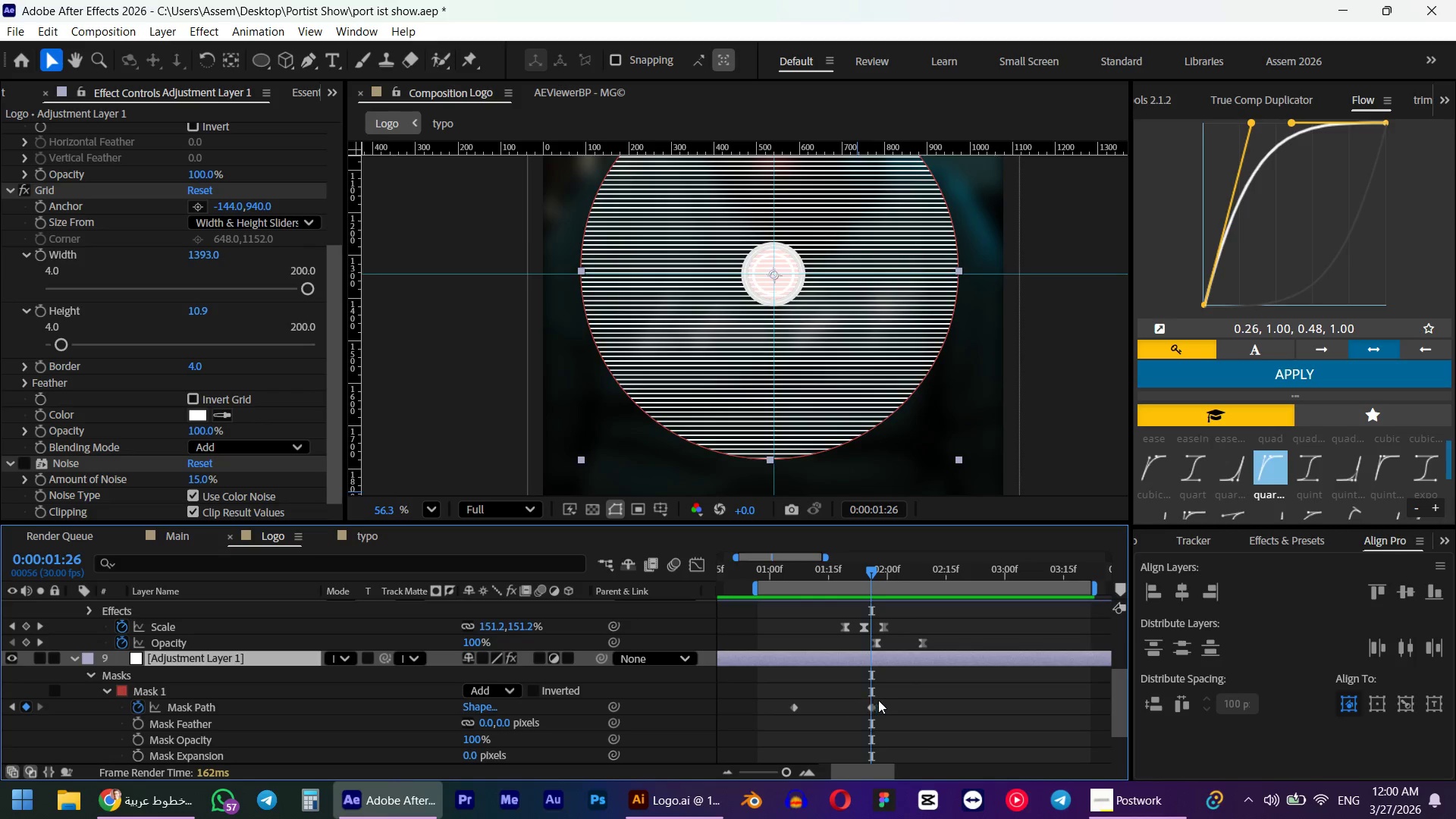 
left_click_drag(start_coordinate=[885, 700], to_coordinate=[790, 713])
 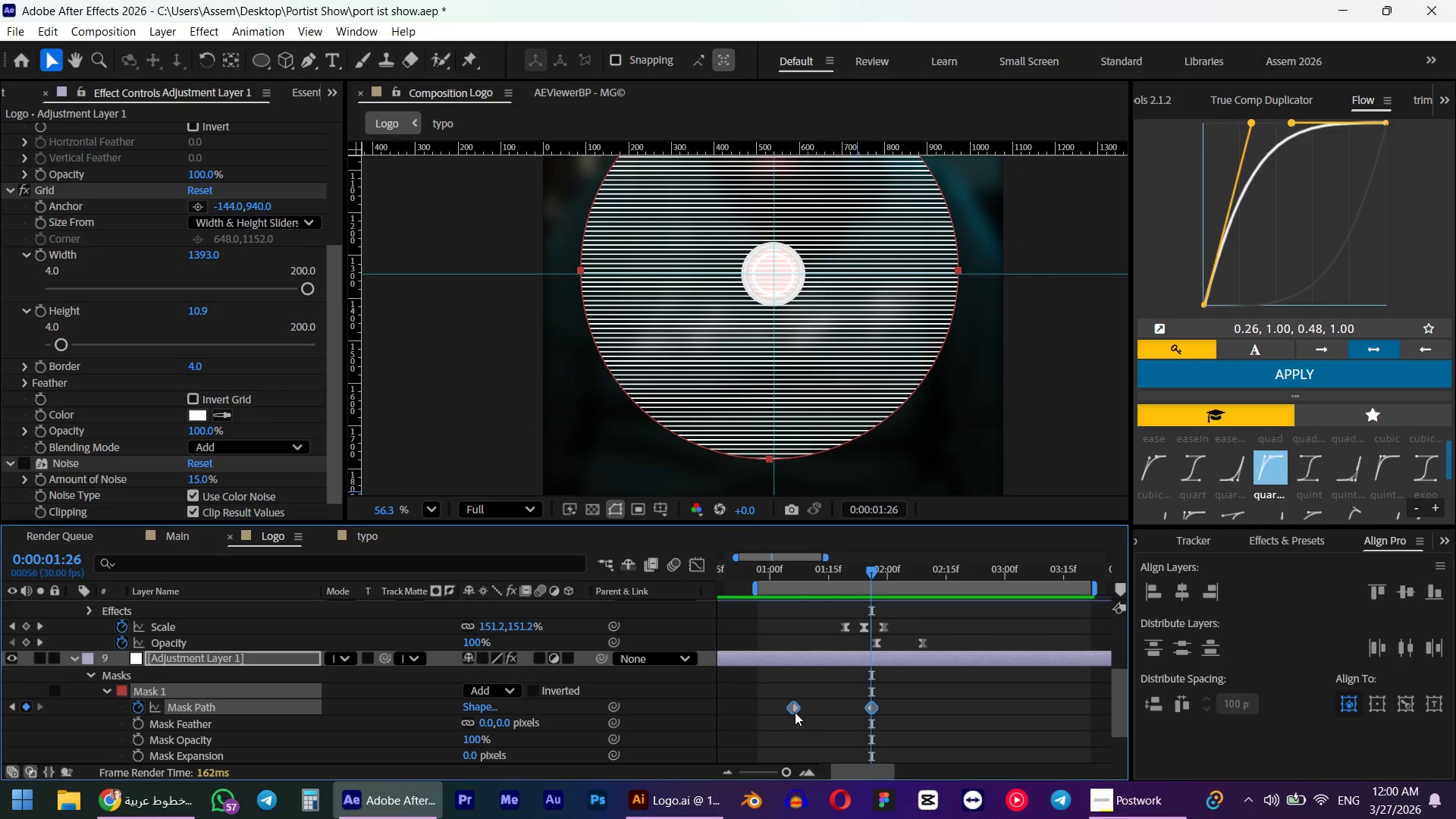 
left_click_drag(start_coordinate=[795, 712], to_coordinate=[871, 711])
 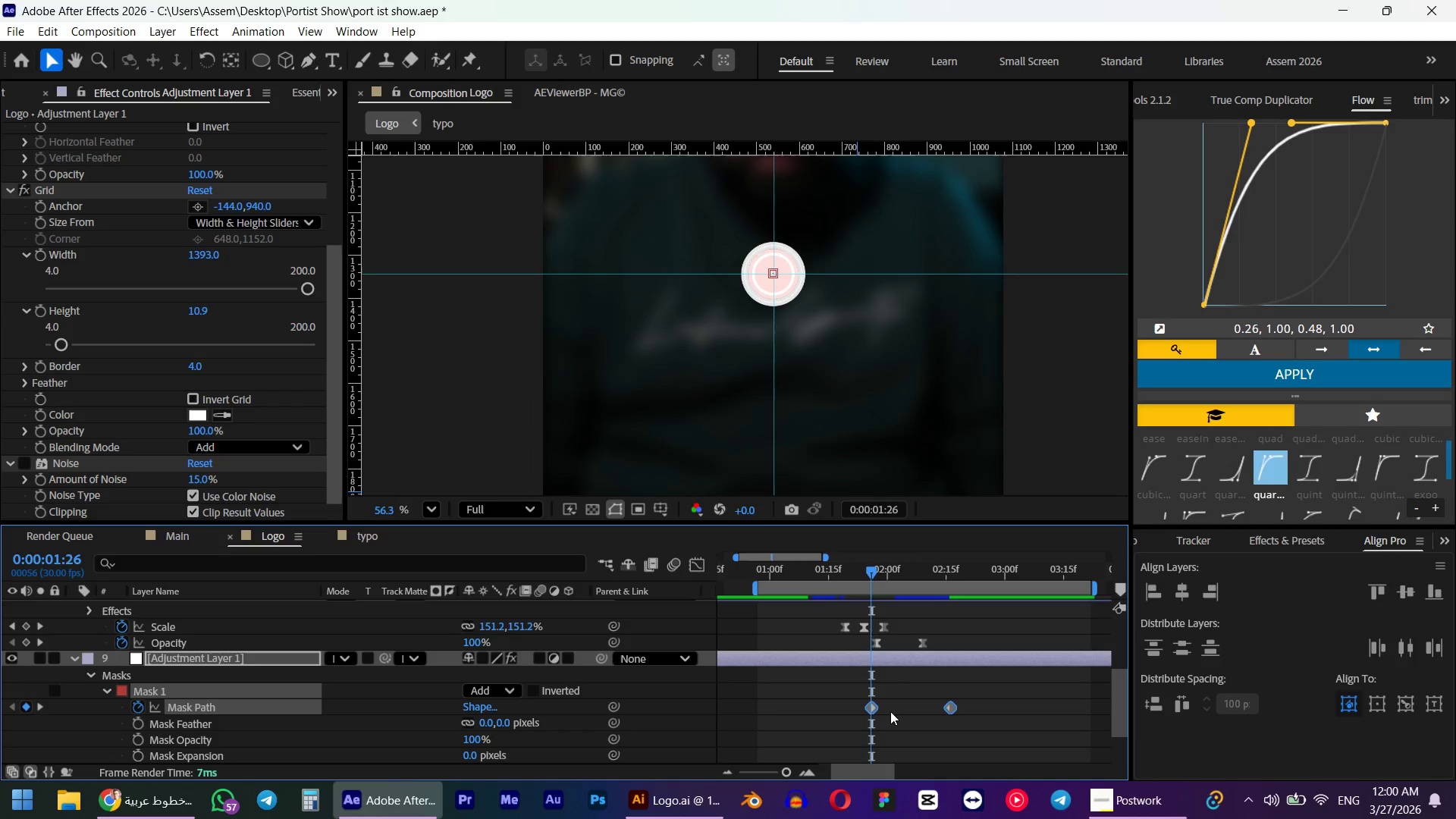 
hold_key(key=ShiftLeft, duration=1.41)
 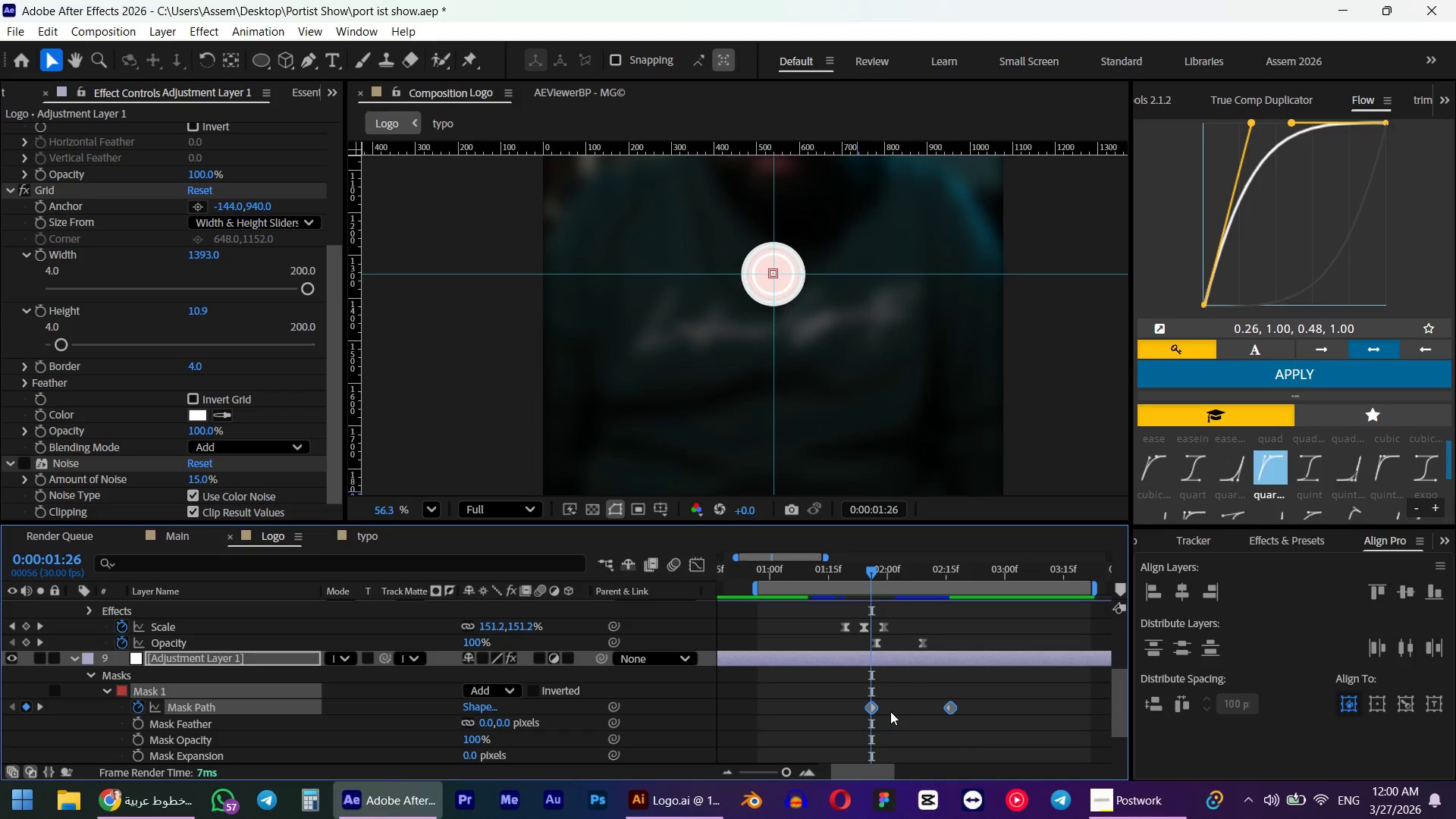 
key(Control+Shift+ArrowRight)
 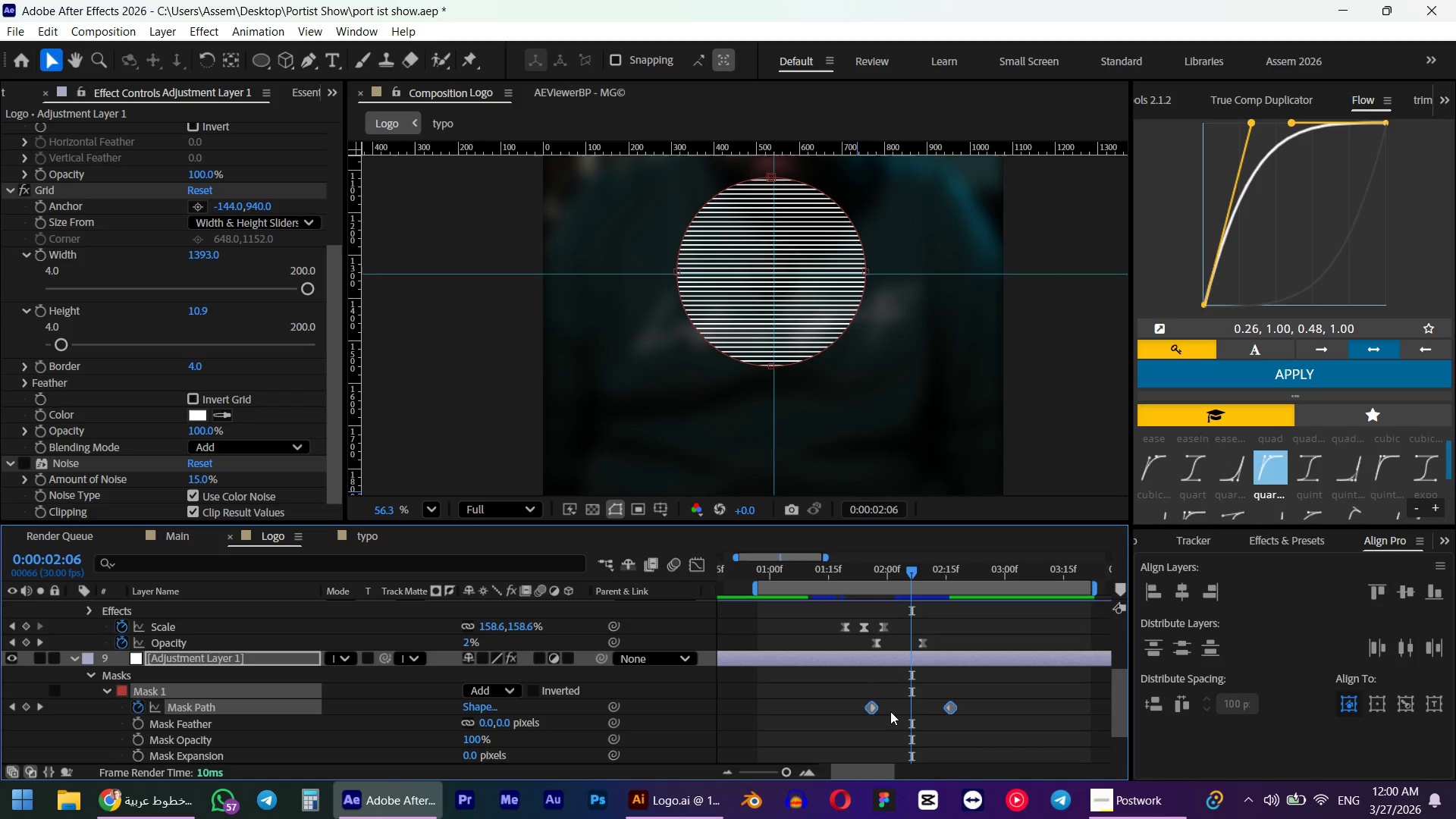 
hold_key(key=AltLeft, duration=1.72)
left_click_drag(start_coordinate=[949, 706], to_coordinate=[908, 704])
 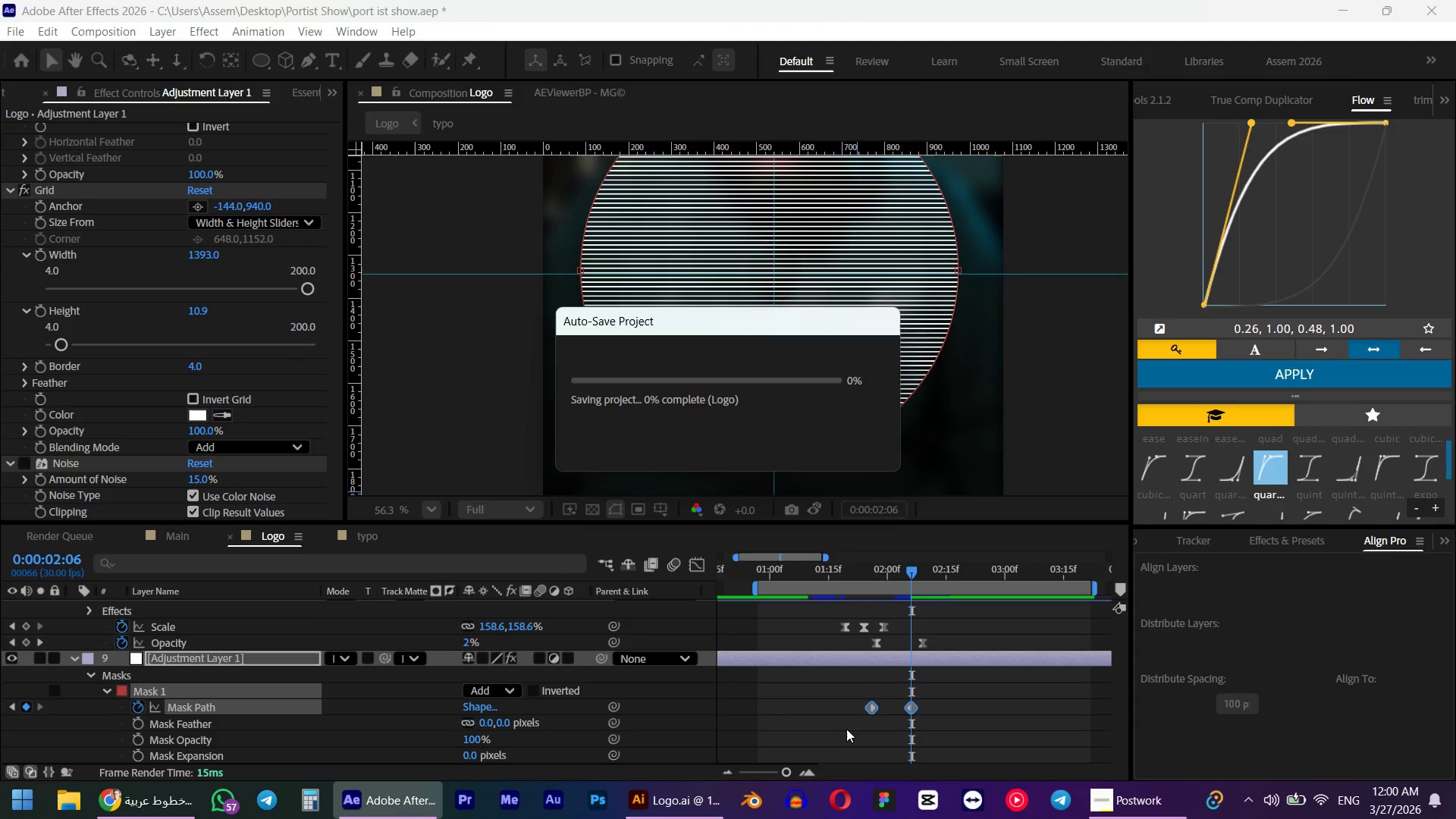 
hold_key(key=ShiftLeft, duration=0.98)
 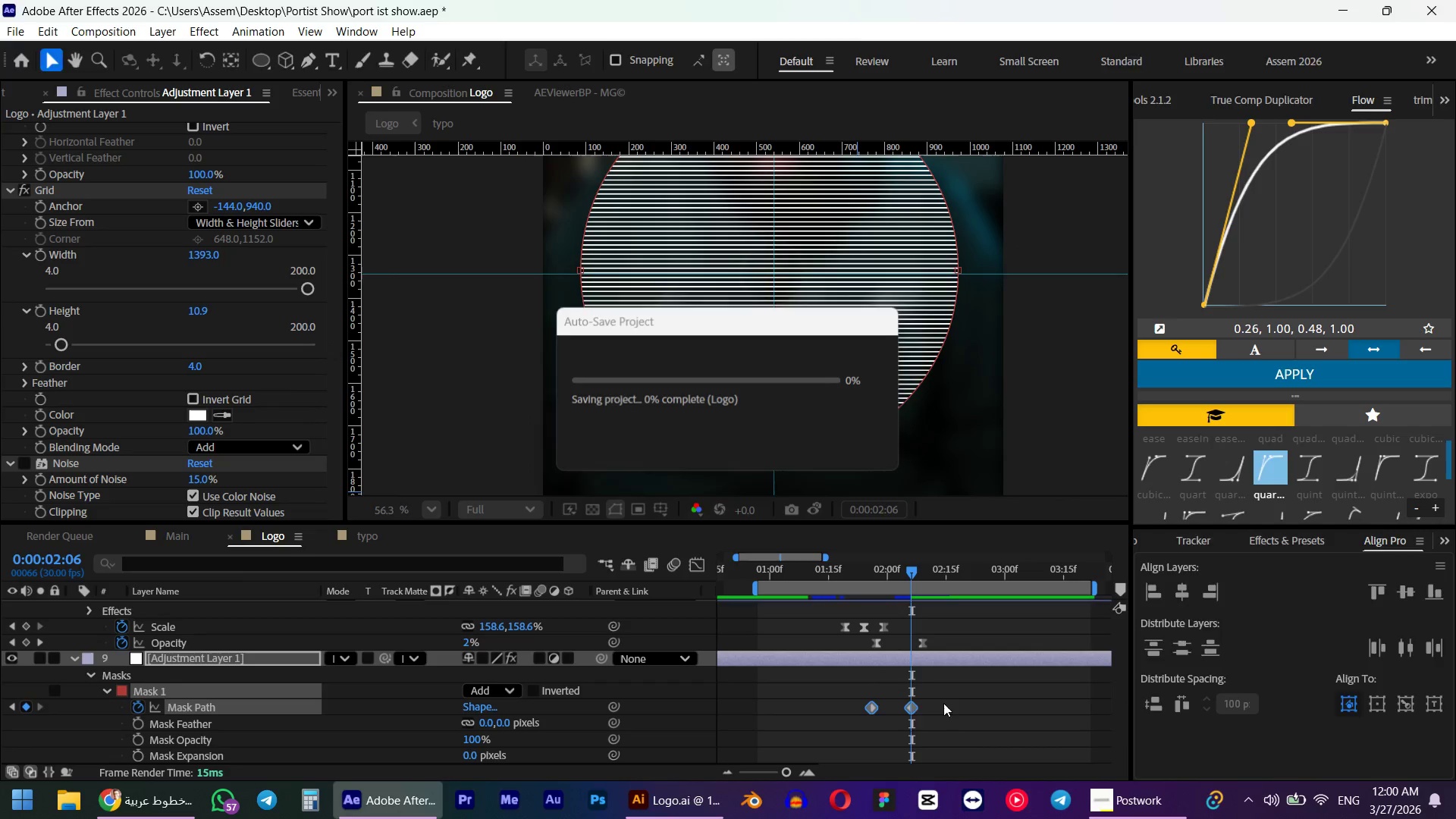 
left_click_drag(start_coordinate=[952, 703], to_coordinate=[845, 729])
 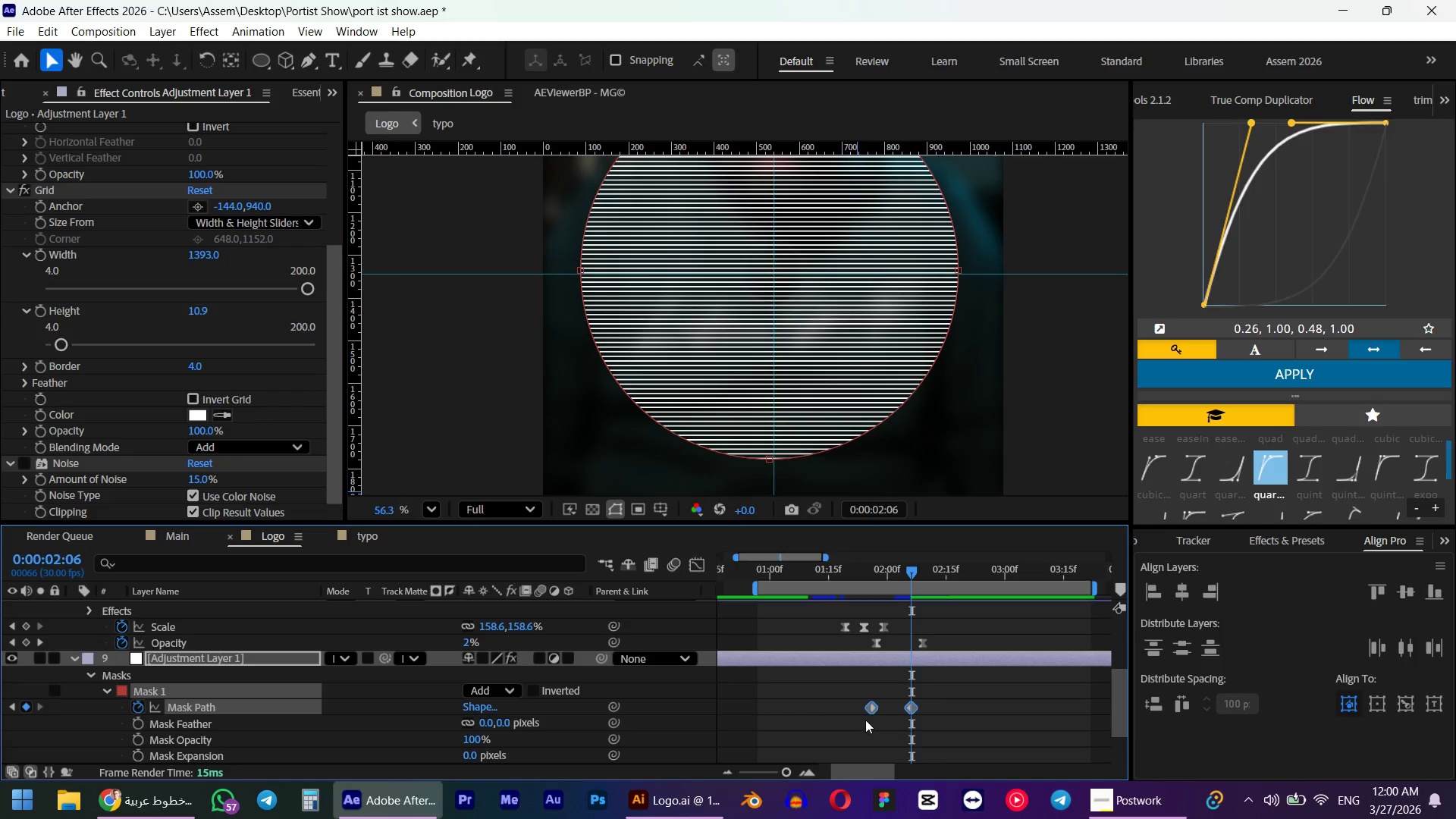 
key(Control+ControlLeft)
 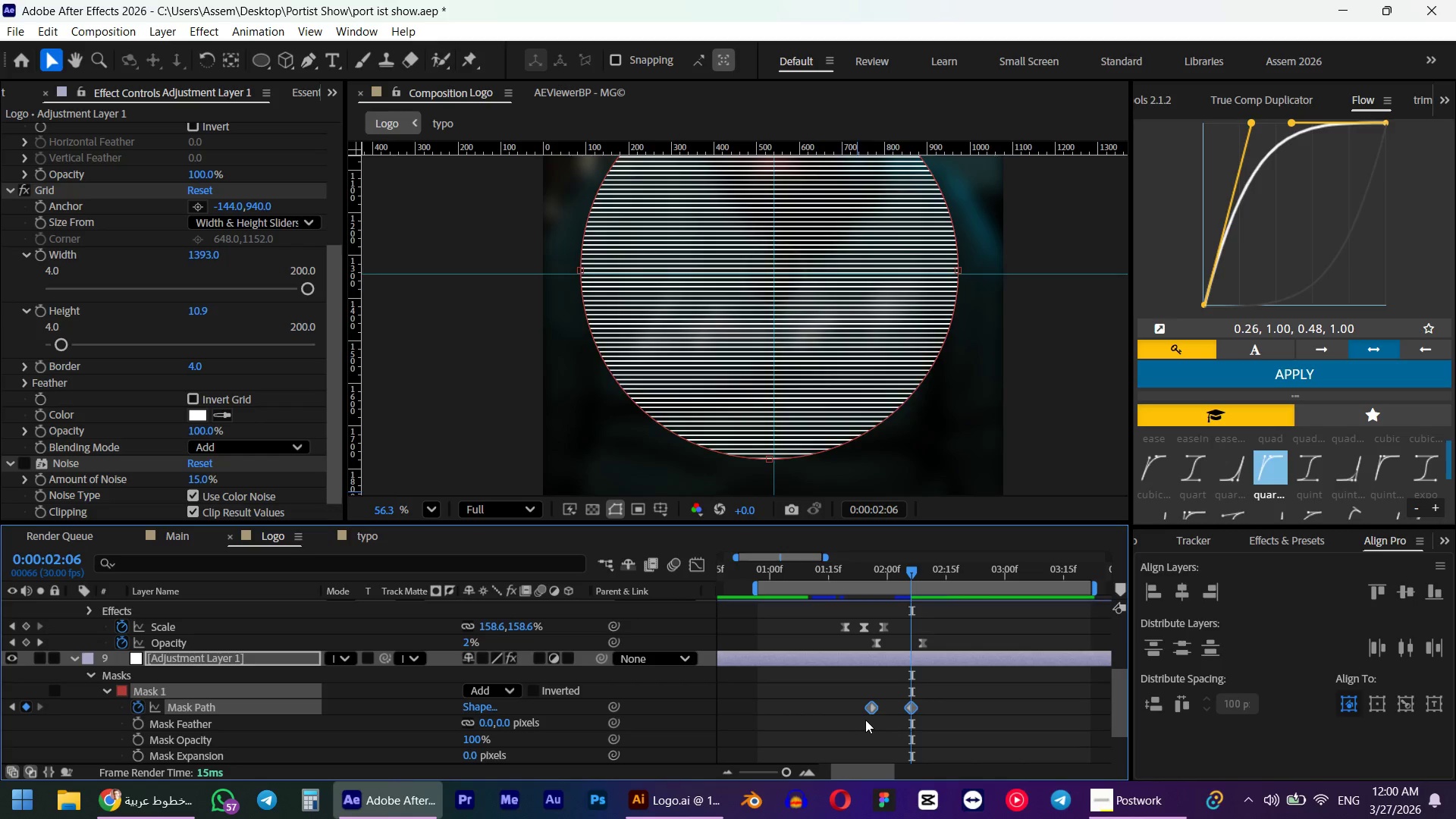 
key(Control+S)
 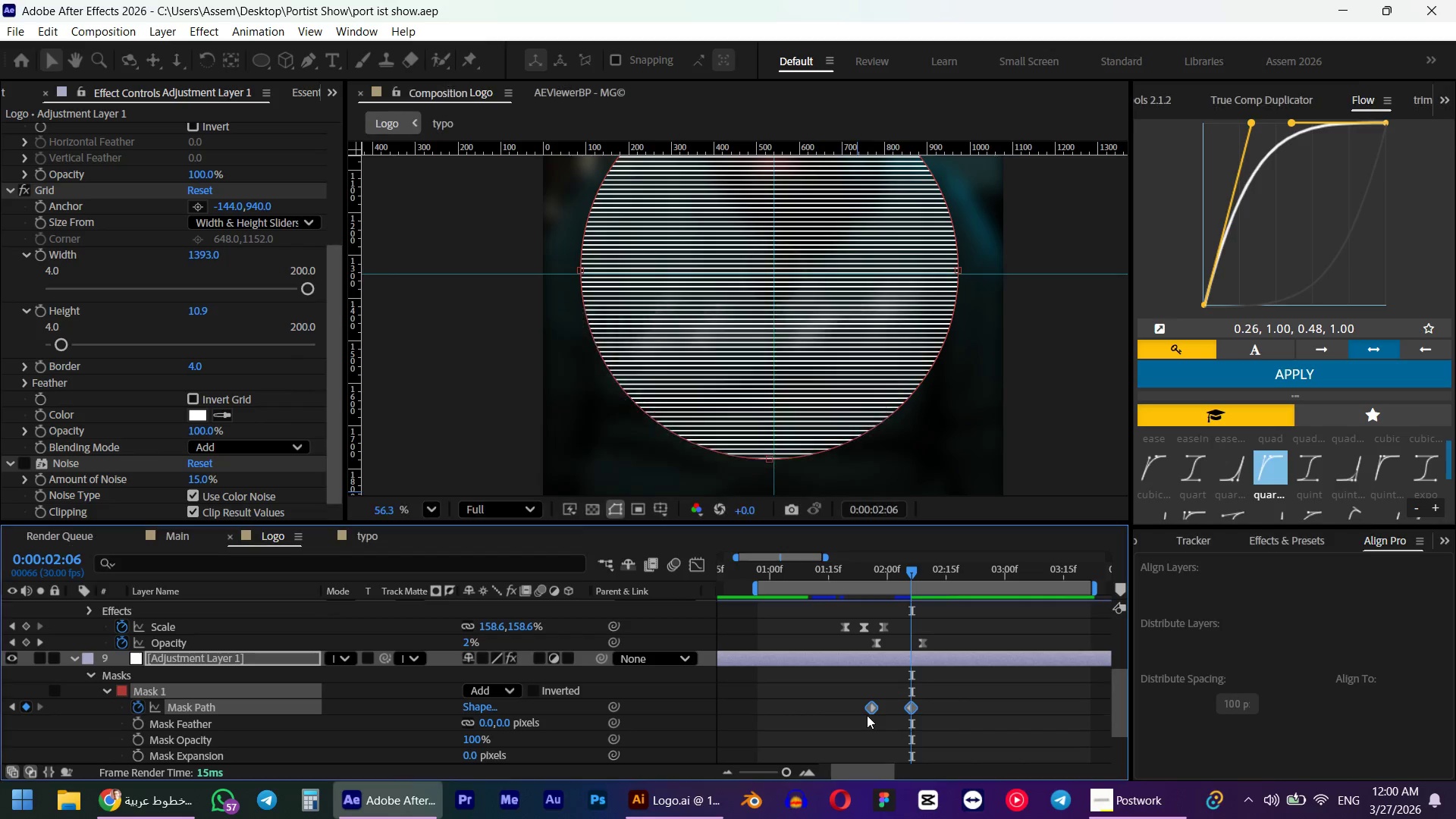 
key(Numpad0)
 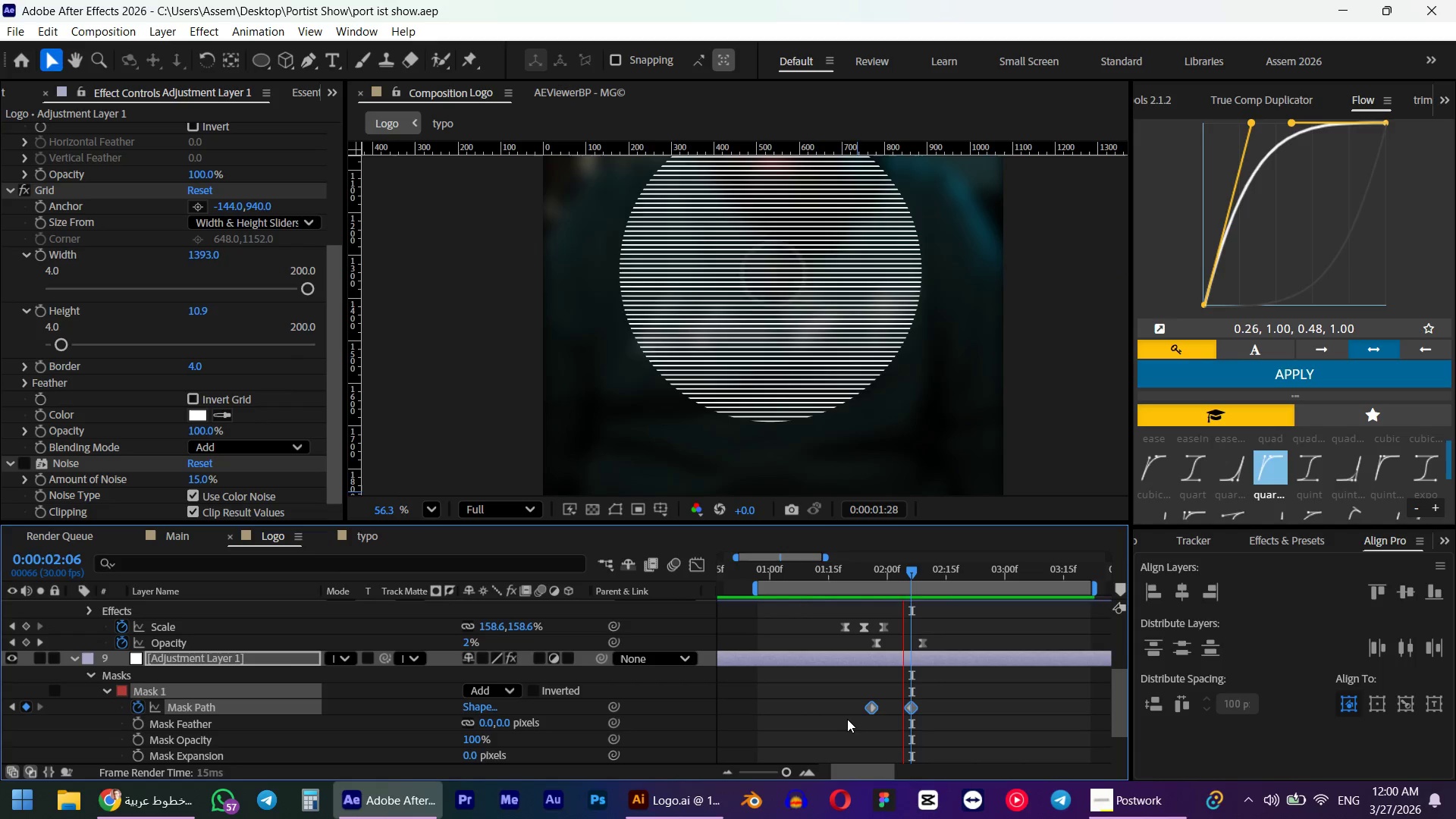 
key(Space)
 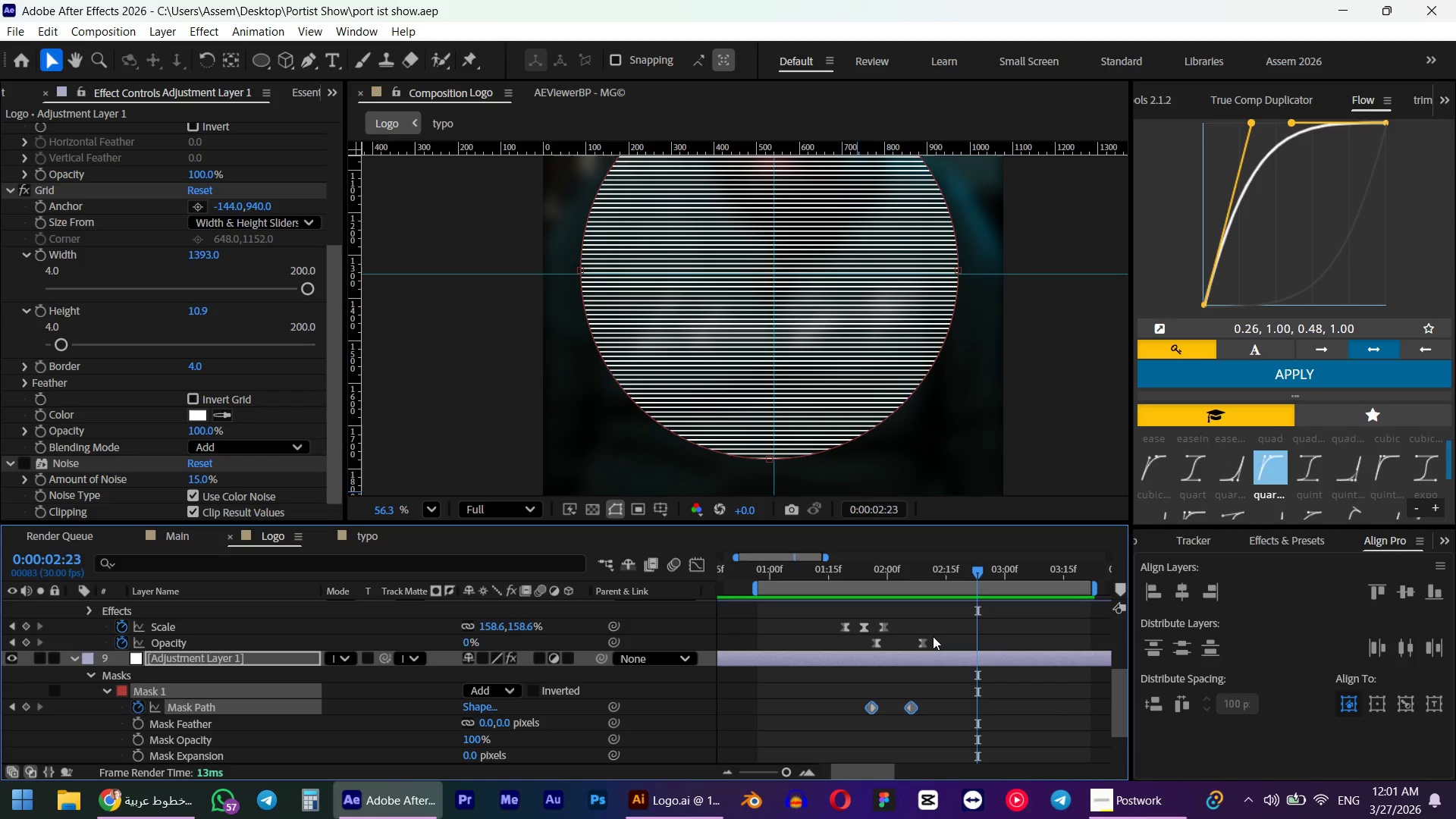 
wait(28.5)
 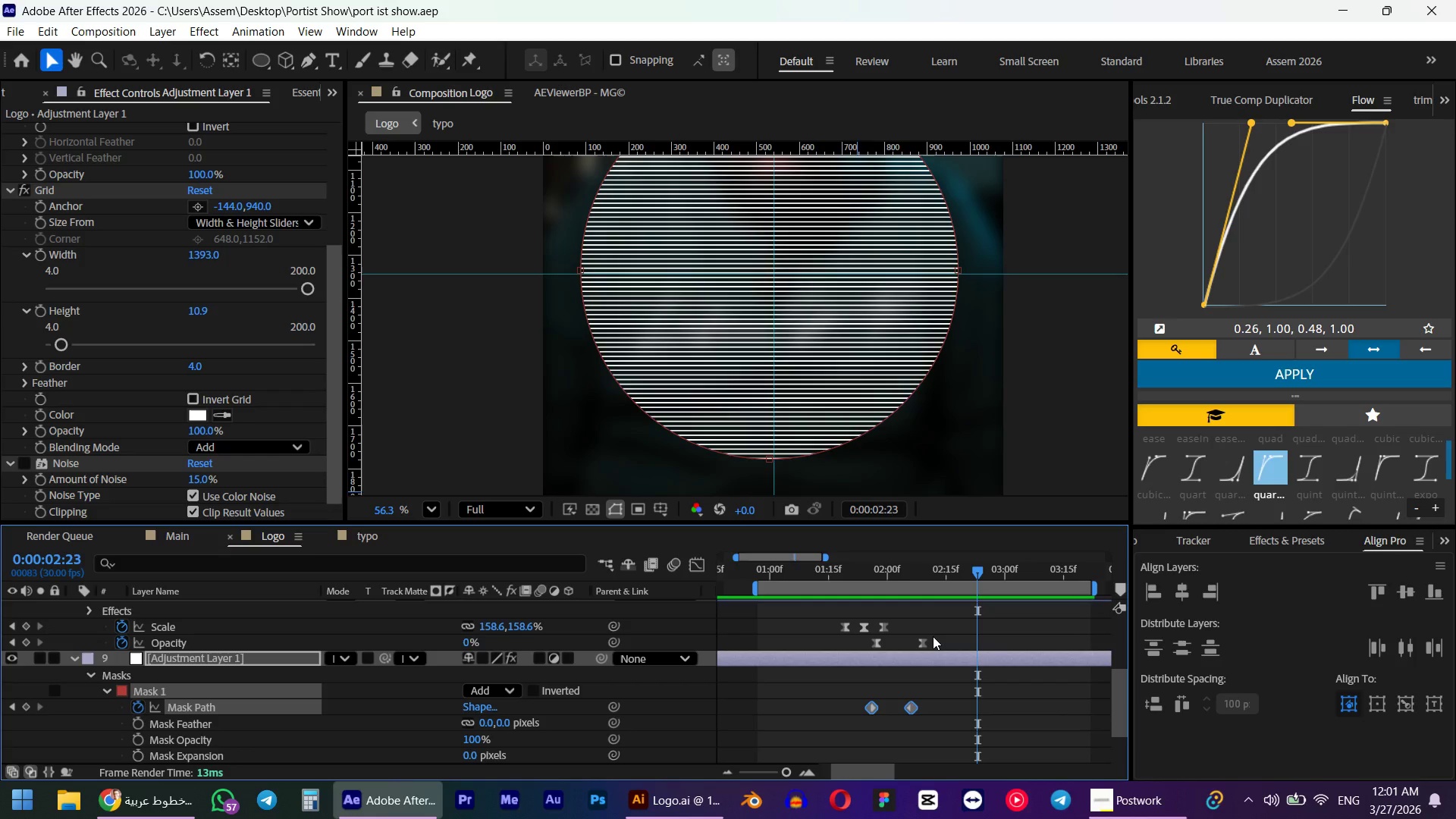 
key(Numpad0)
 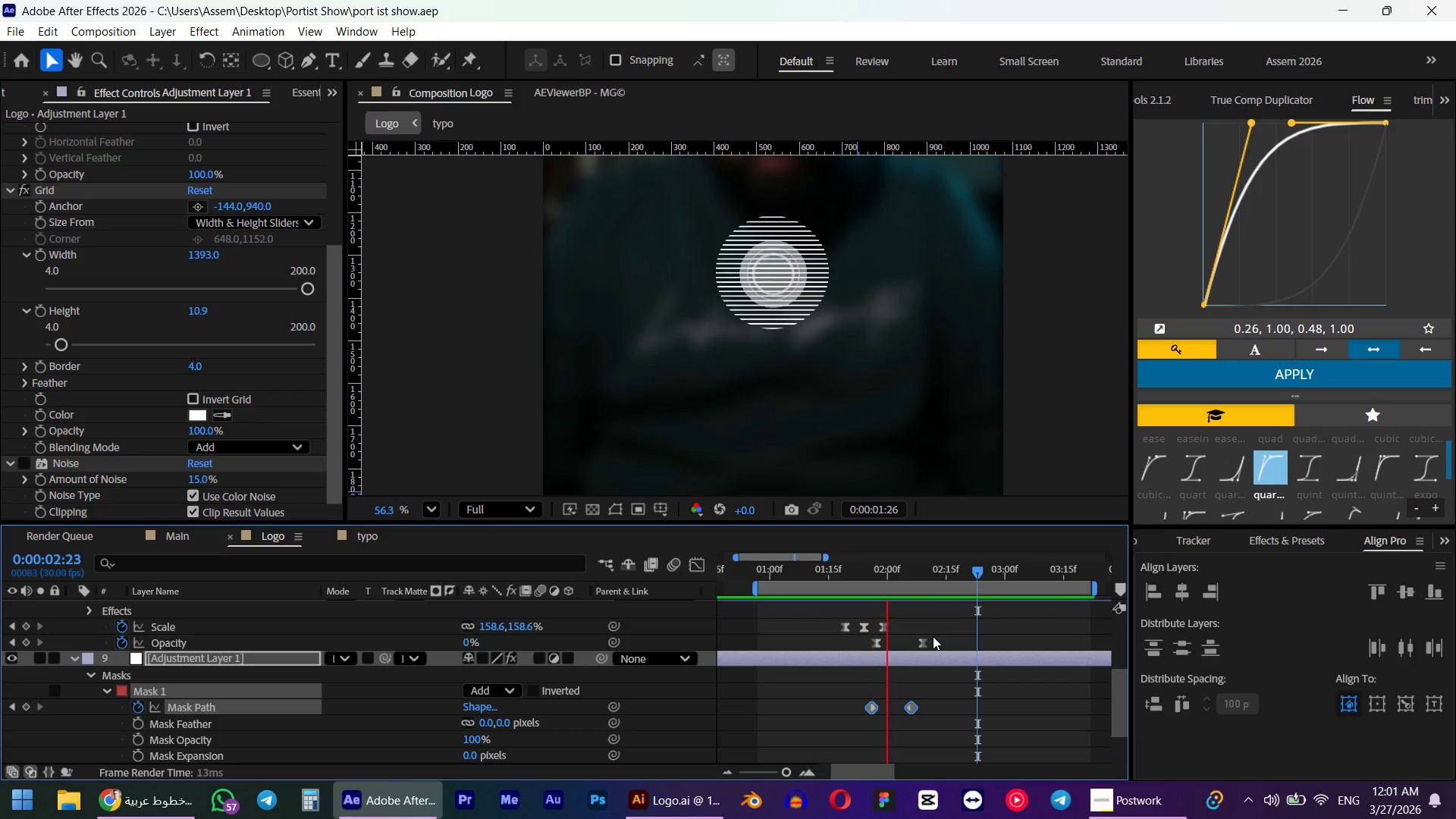 
key(Space)
 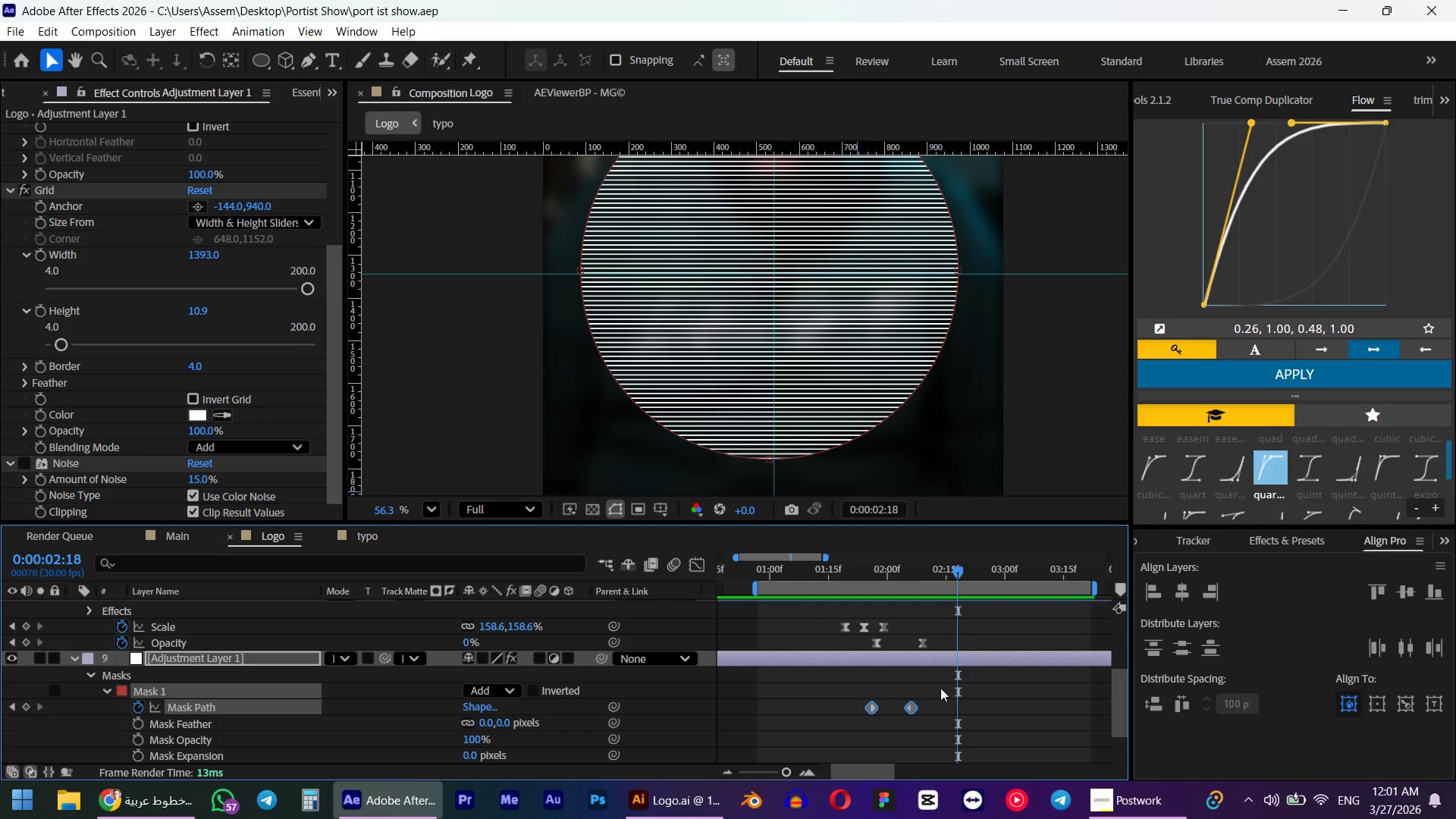 
left_click([872, 712])
 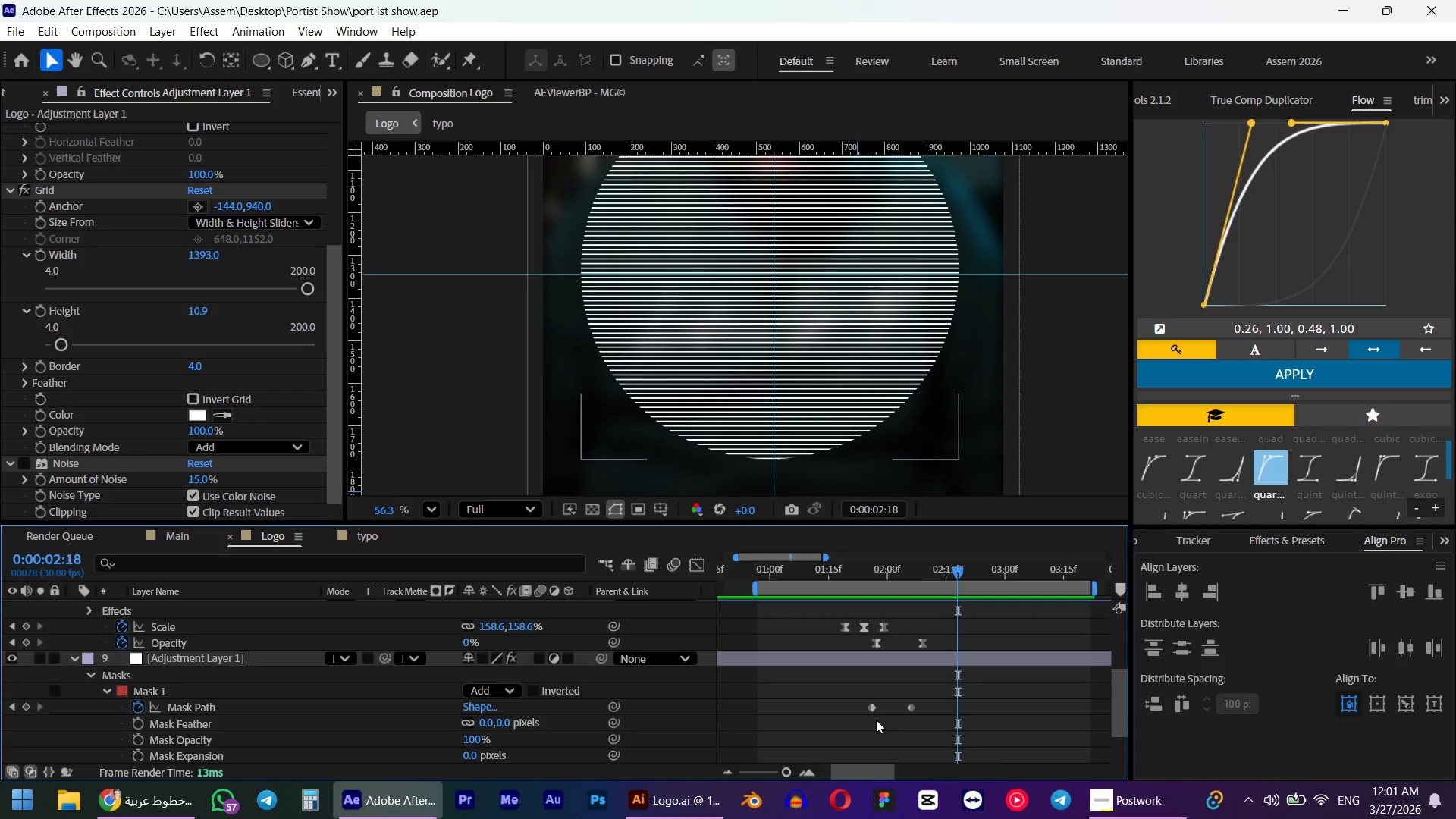 
double_click([868, 701])
 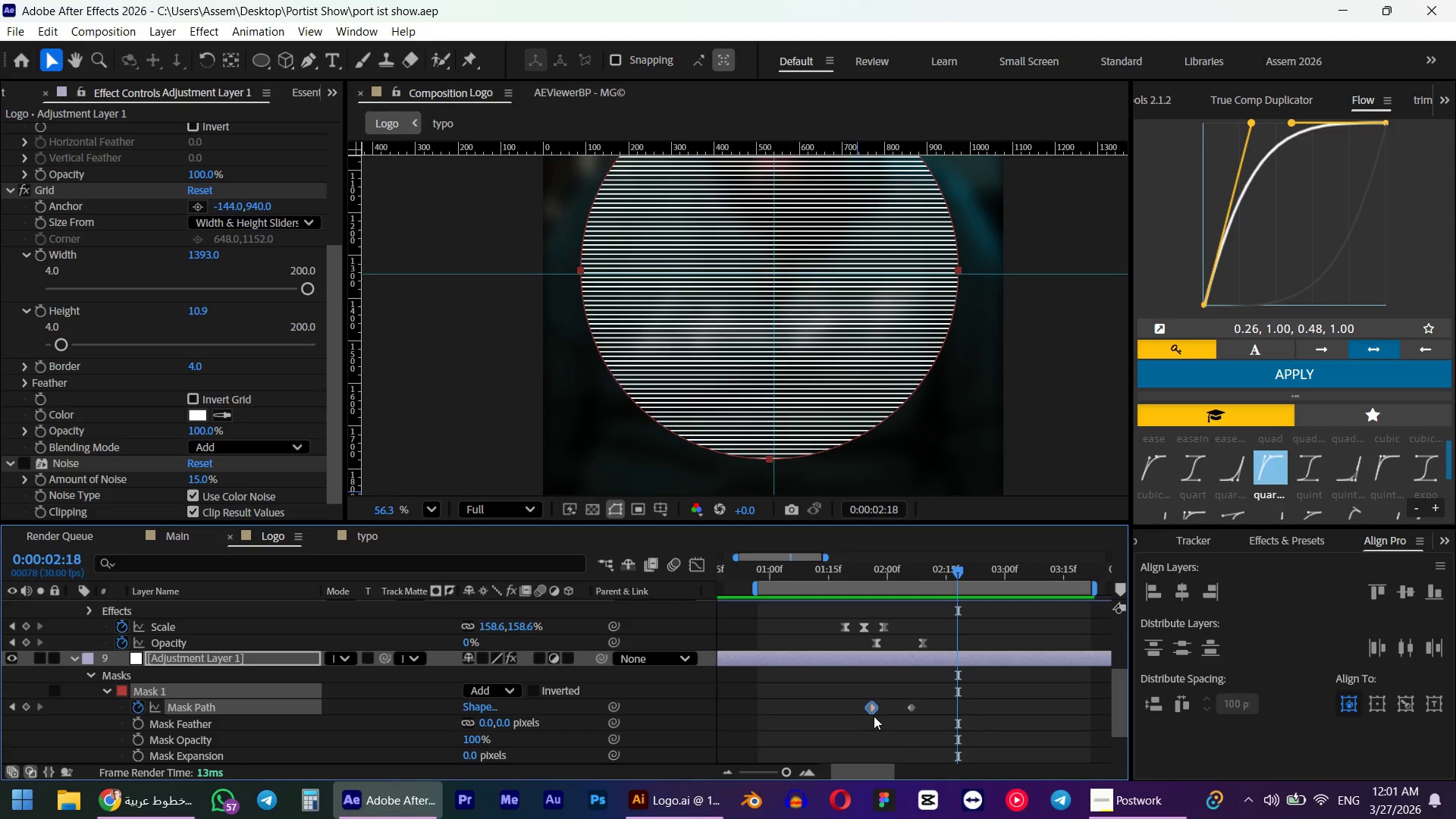 
key(Control+C)
 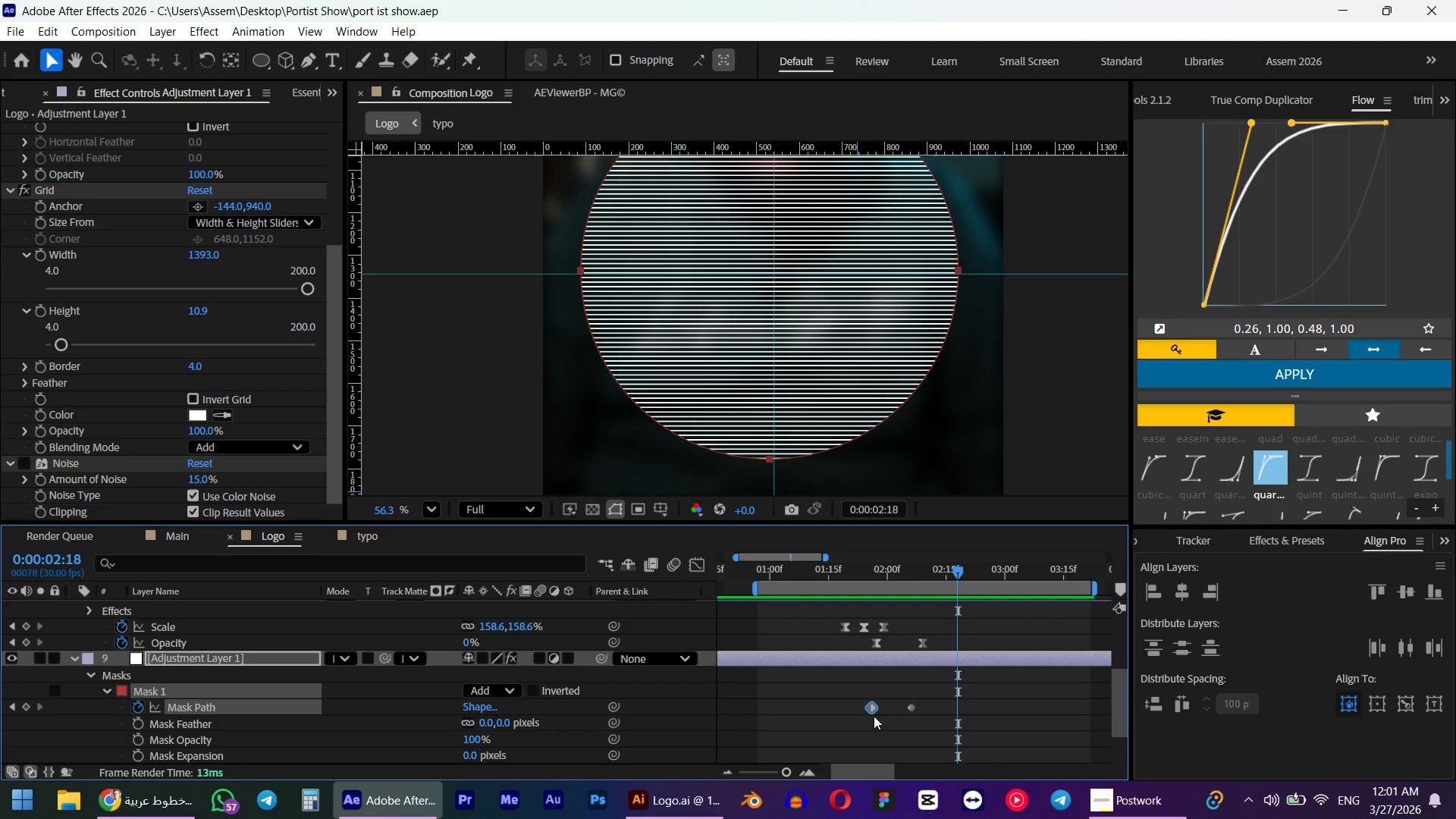 
key(Control+V)
 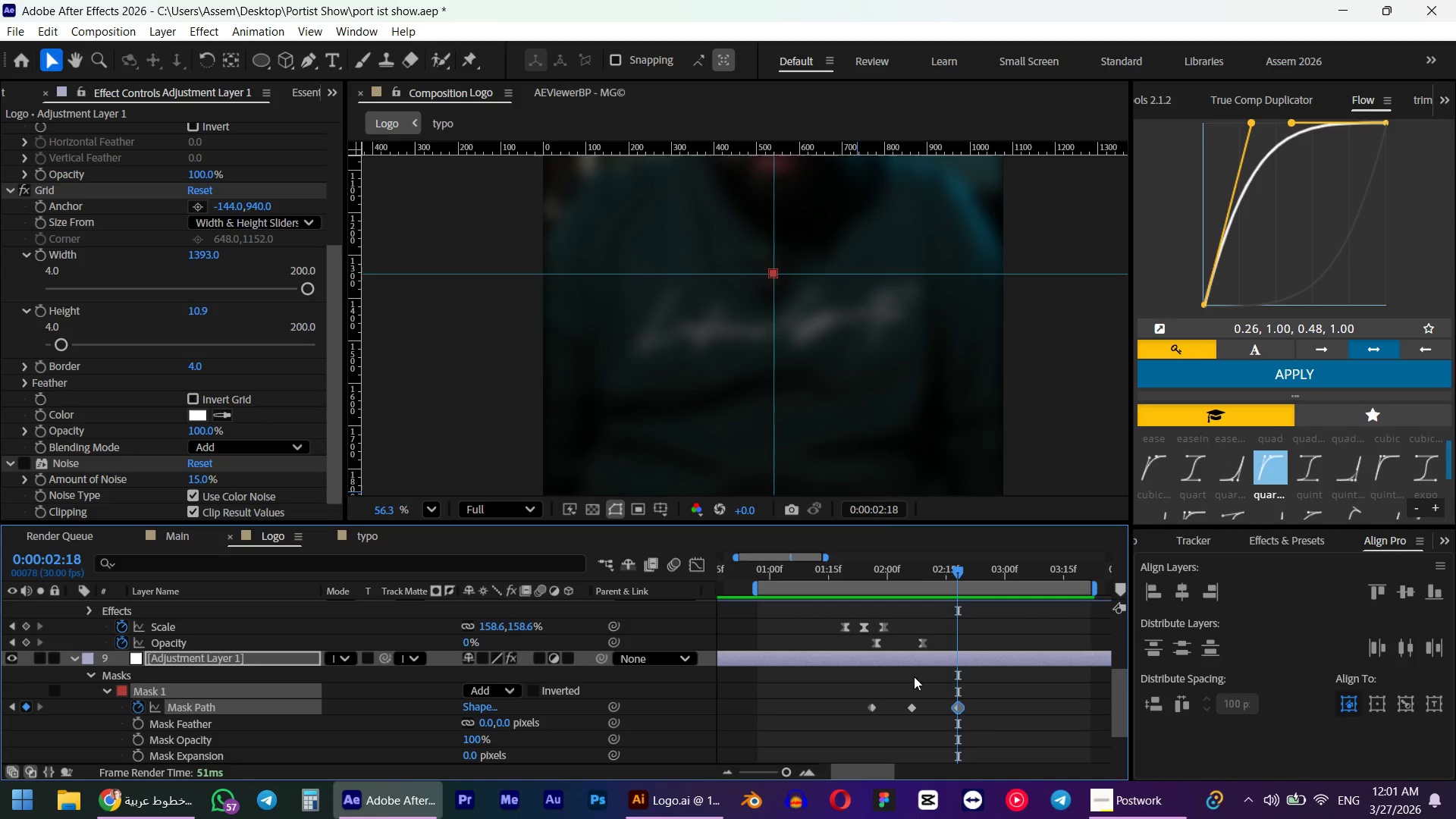 
scroll: coordinate [875, 370], scroll_direction: down, amount: 6.0
 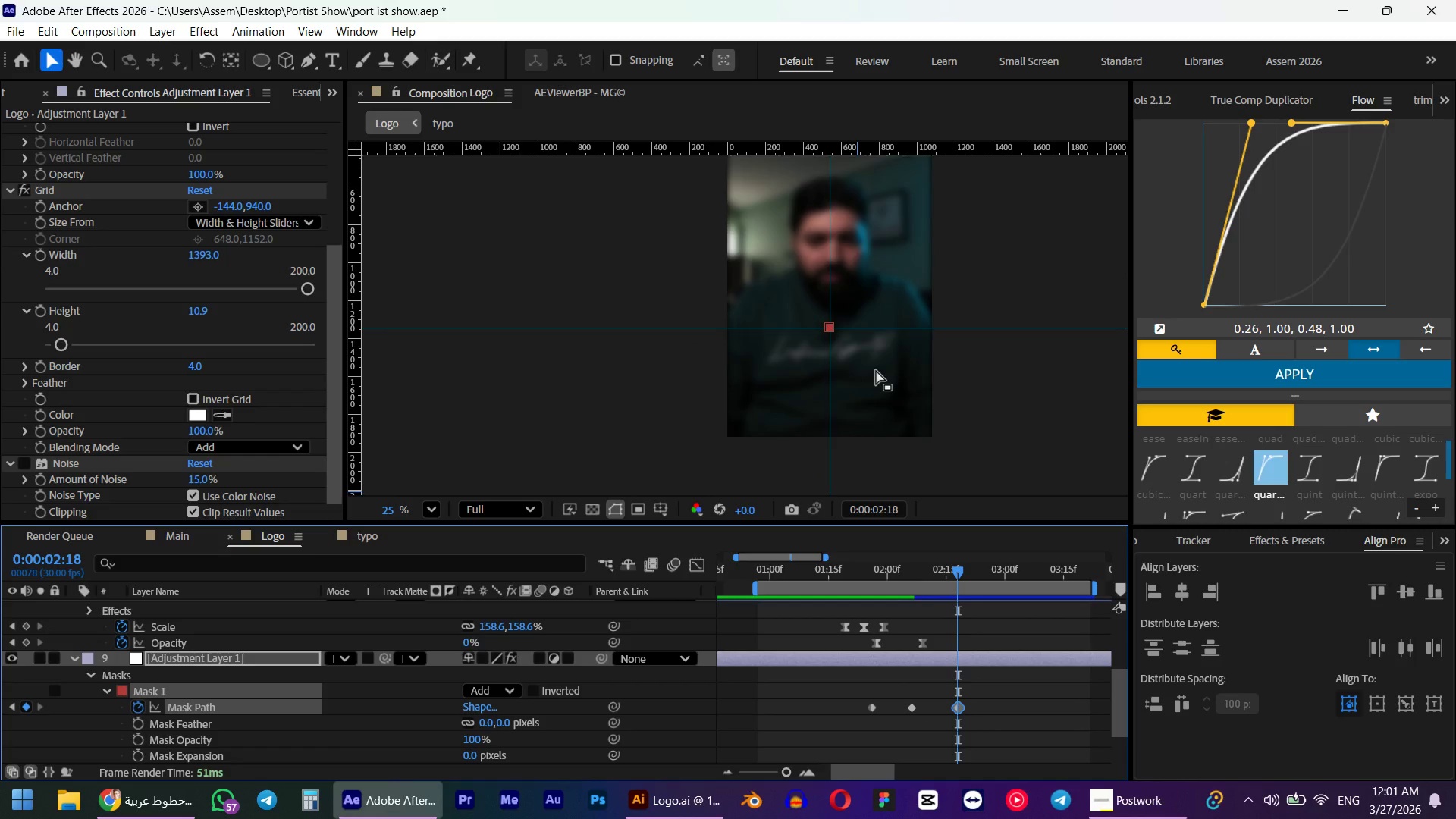 
key(Numpad0)
 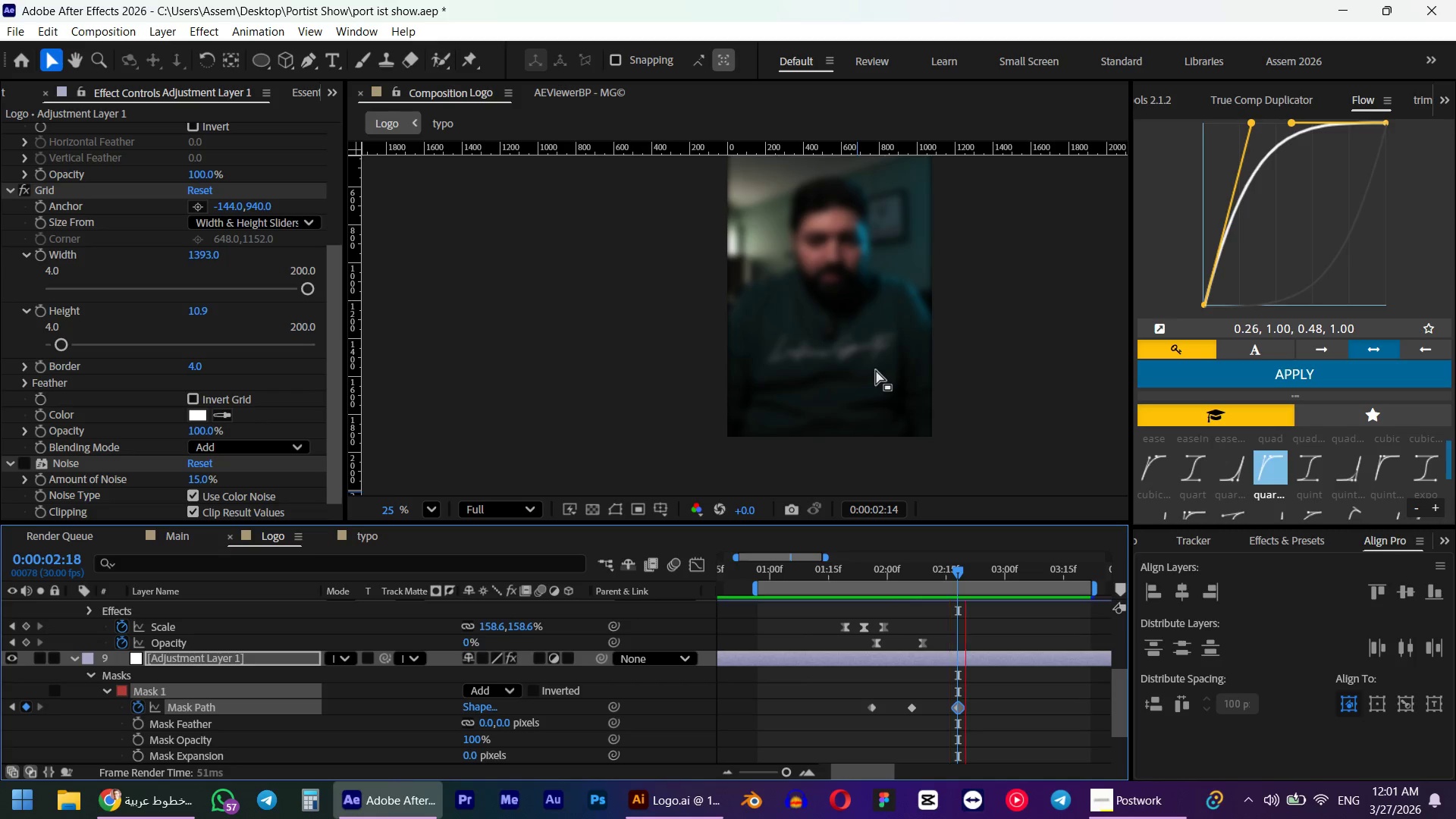 
key(Space)
 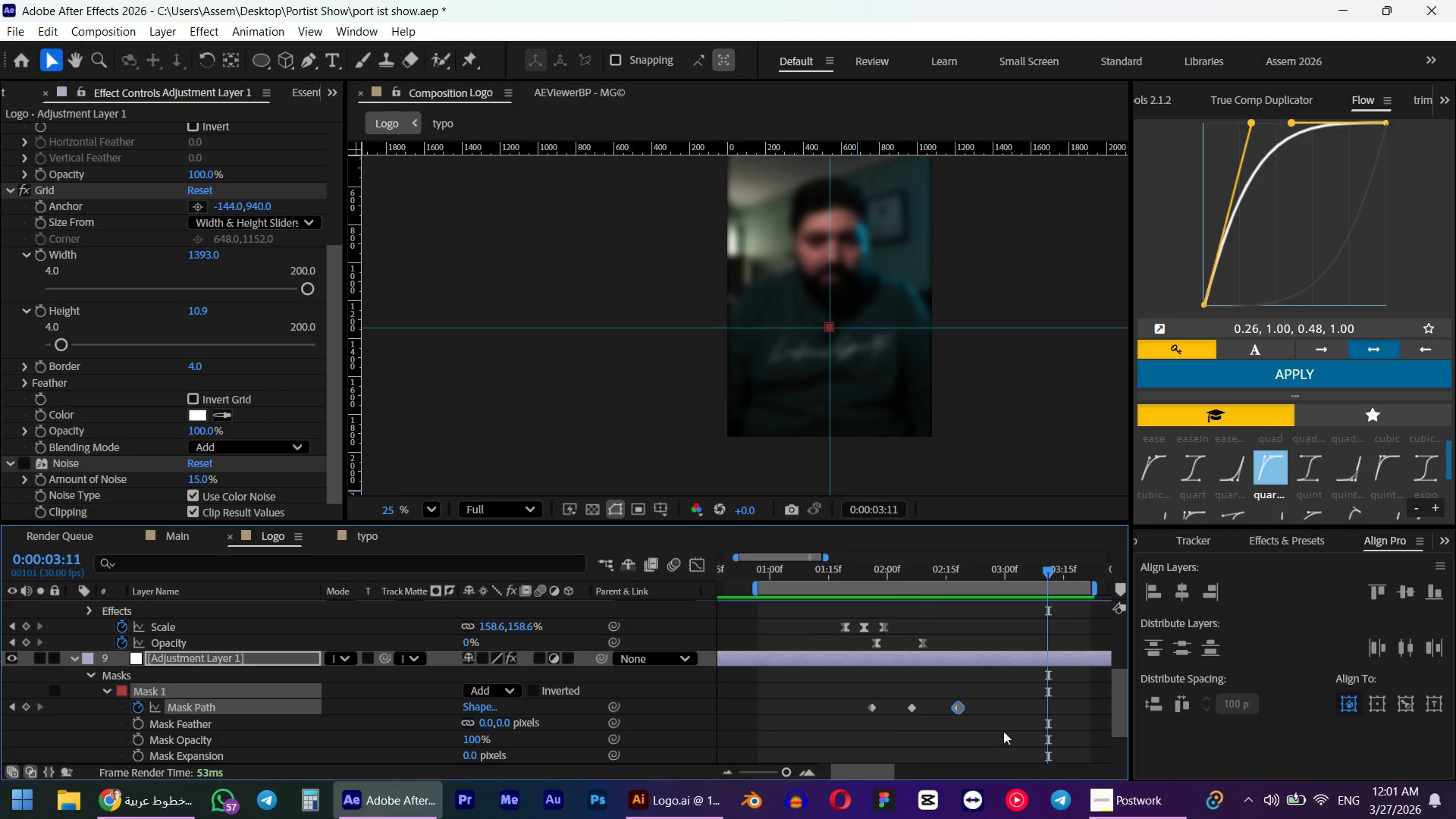 
left_click_drag(start_coordinate=[1003, 693], to_coordinate=[816, 757])
 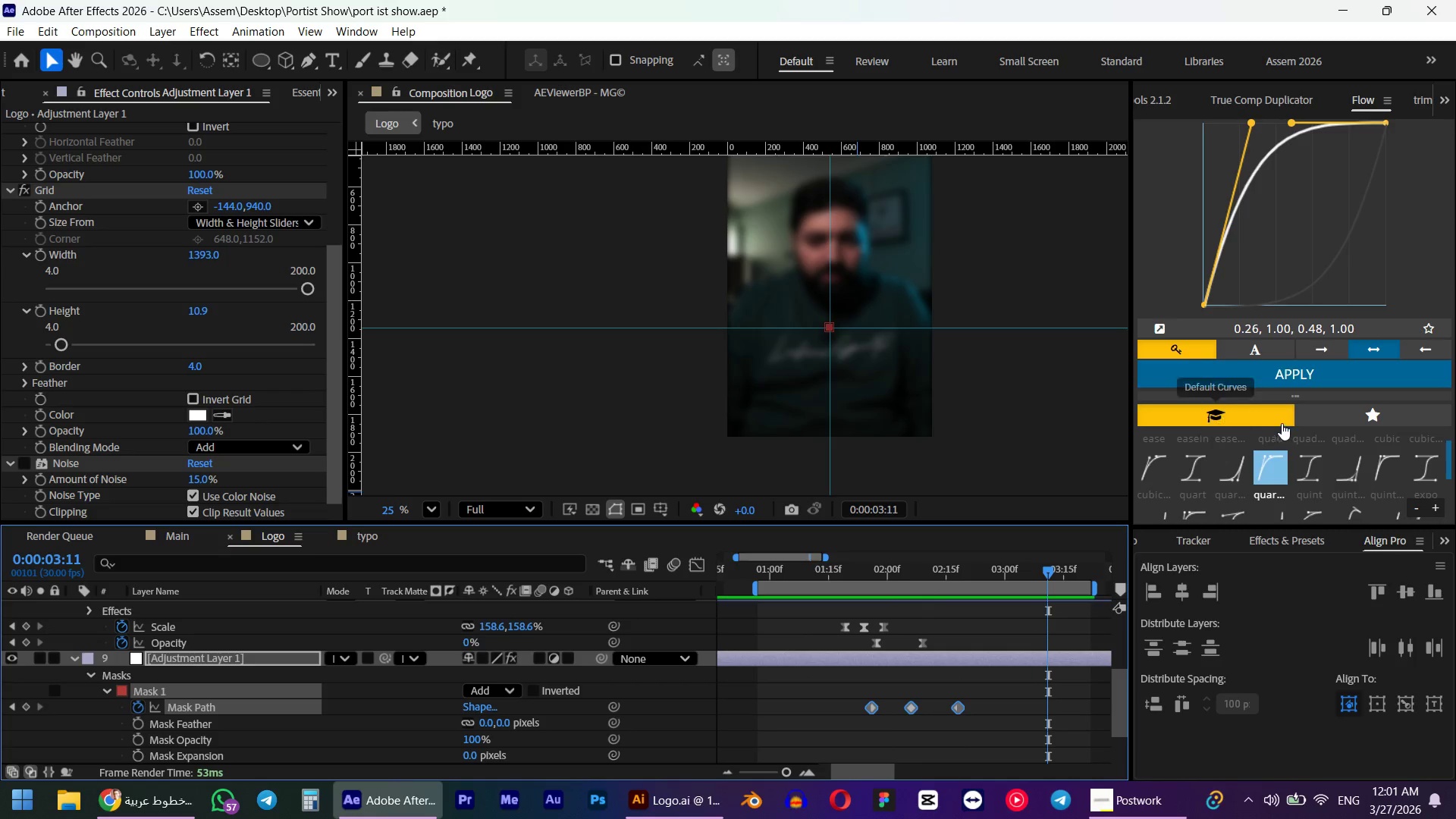 
left_click([1276, 379])
 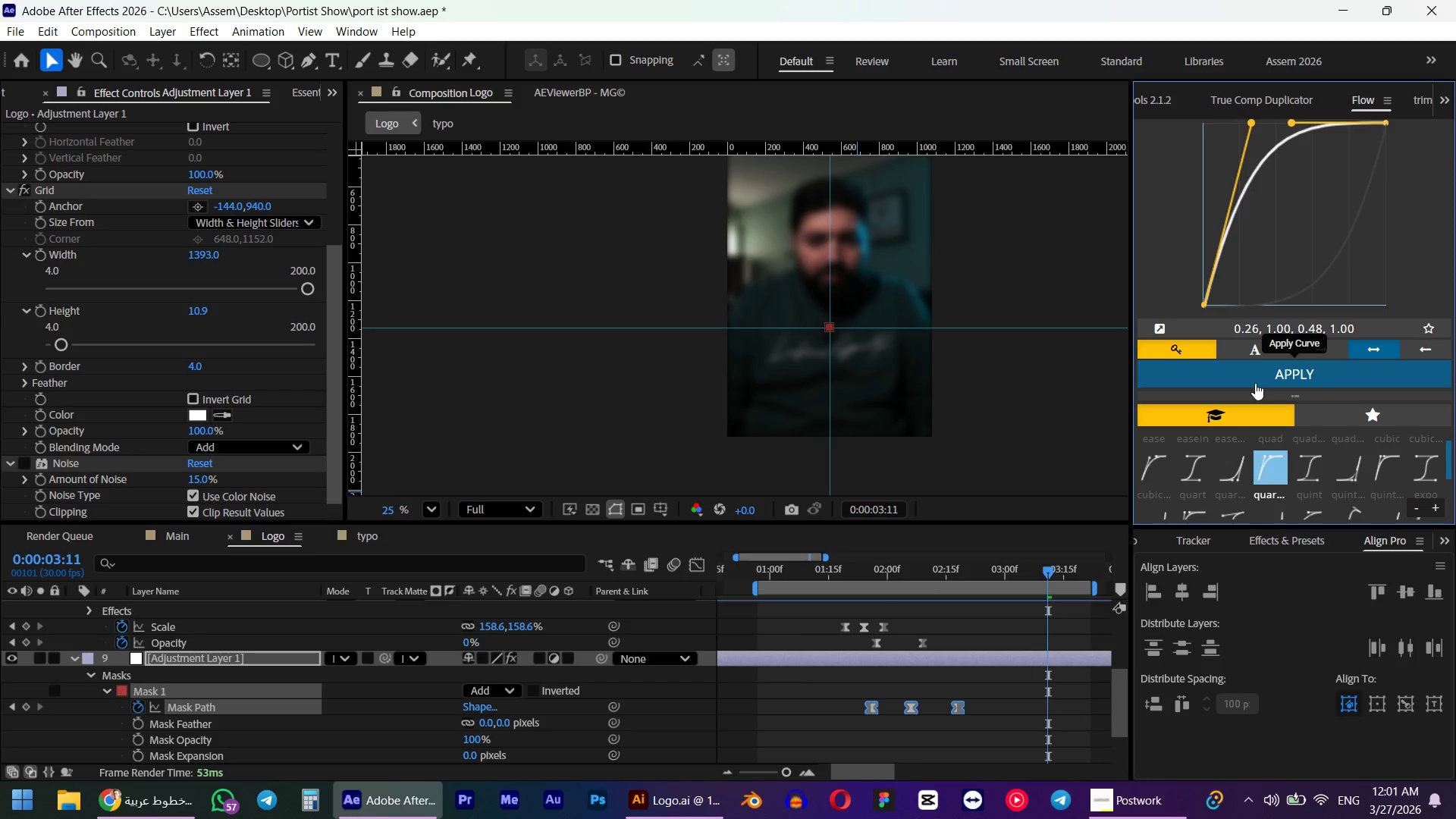 
key(Numpad0)
 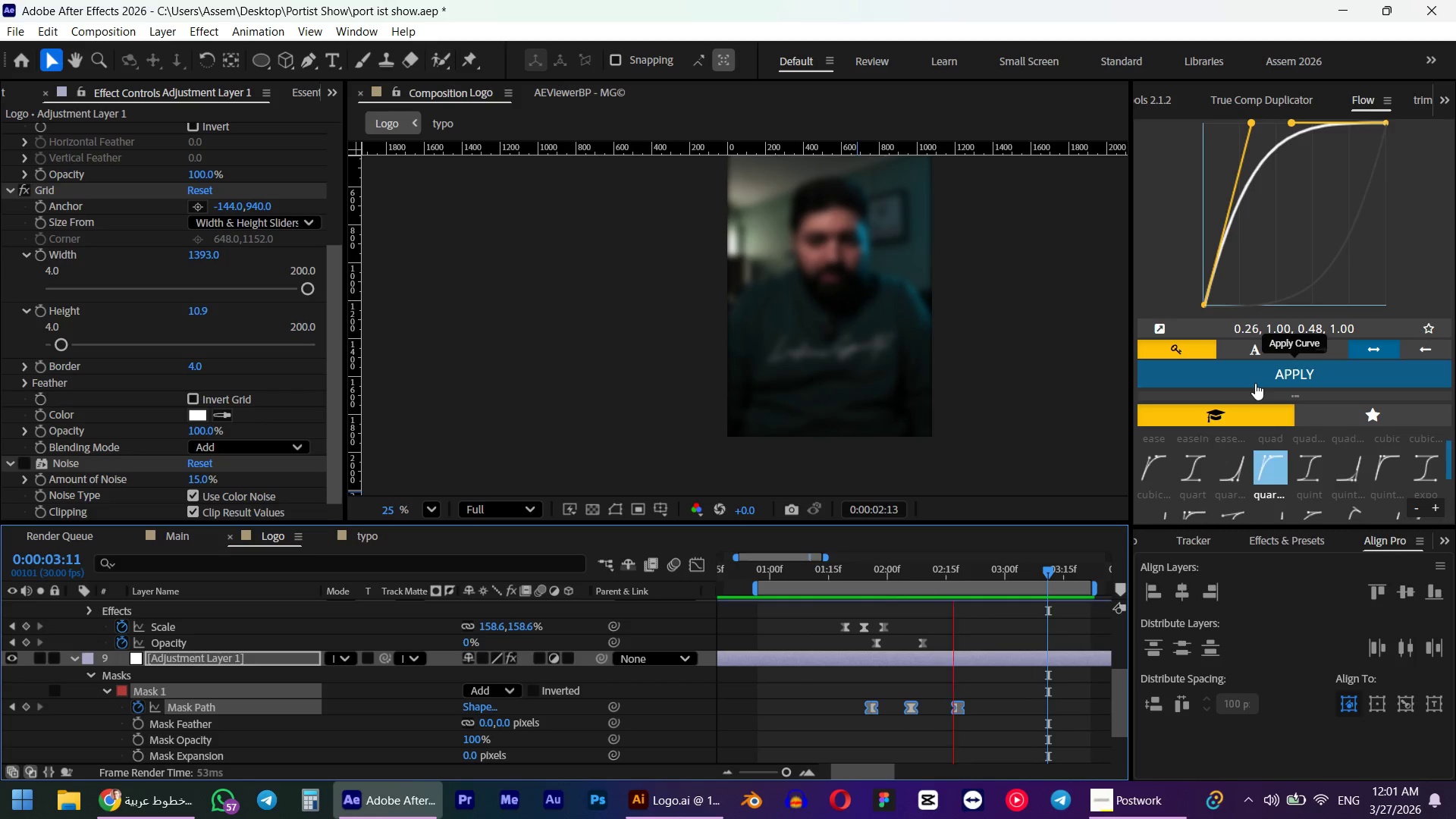 
key(Space)
 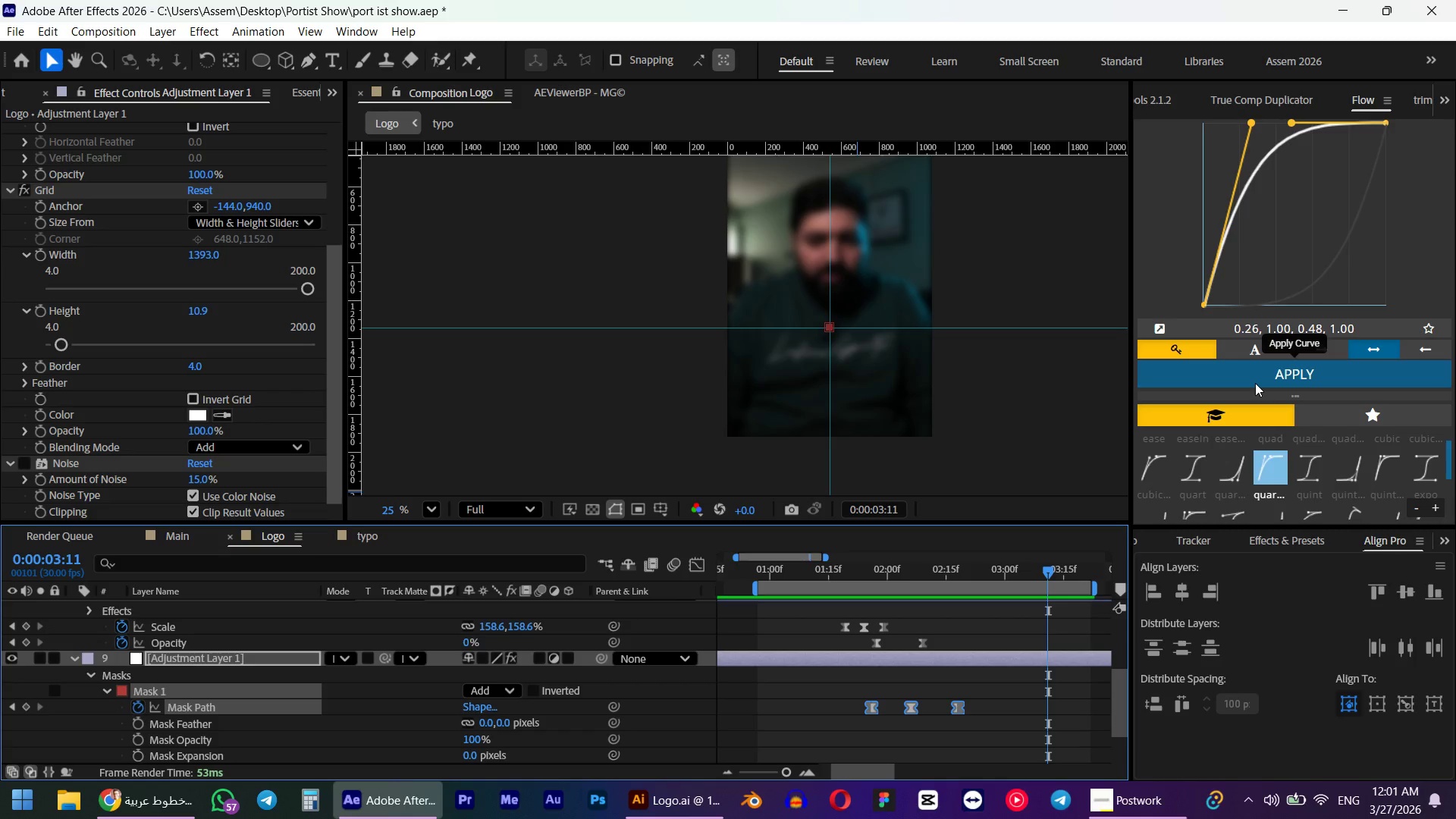 
wait(26.14)
 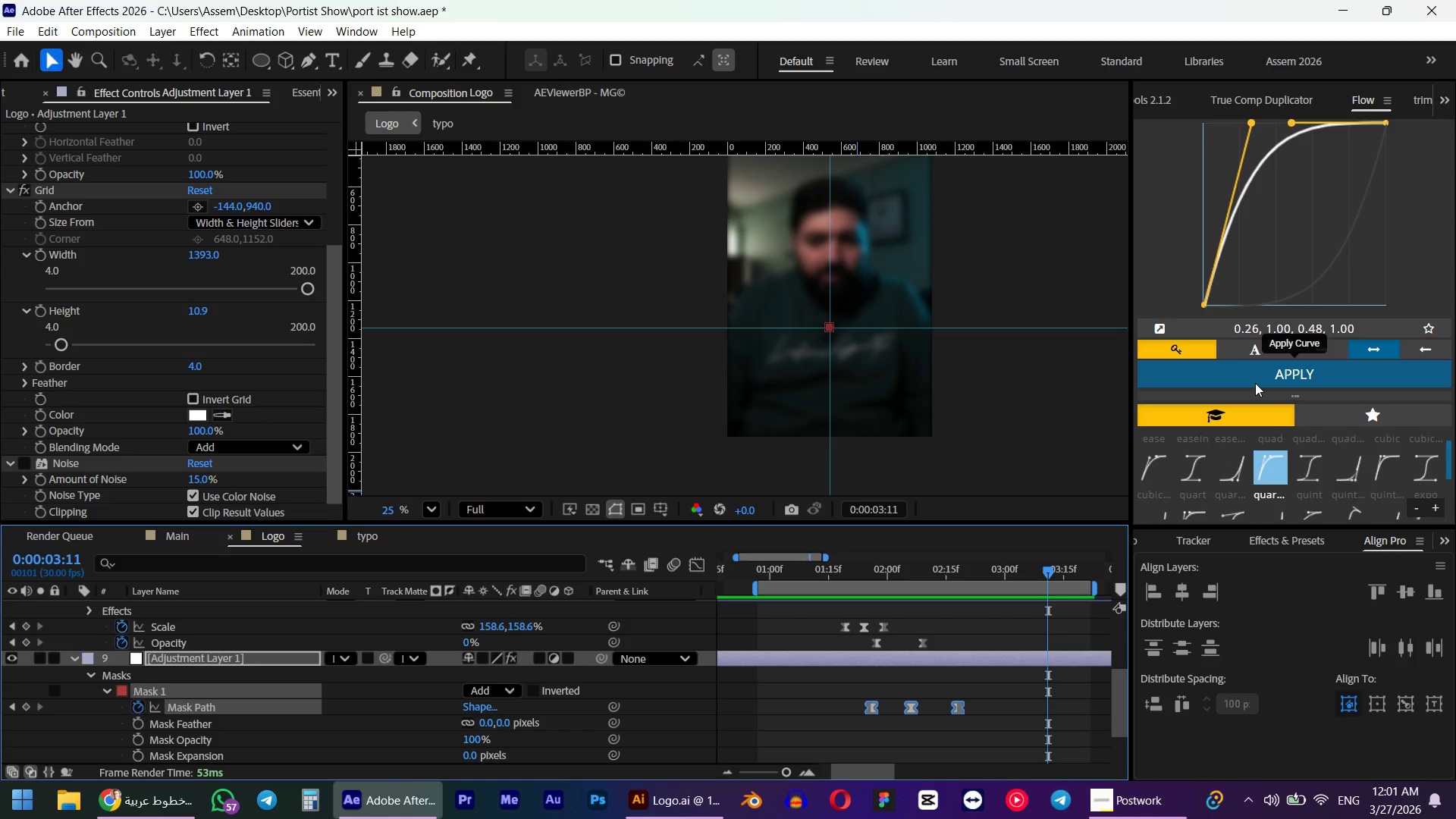 
scroll: coordinate [663, 354], scroll_direction: down, amount: 4.0
 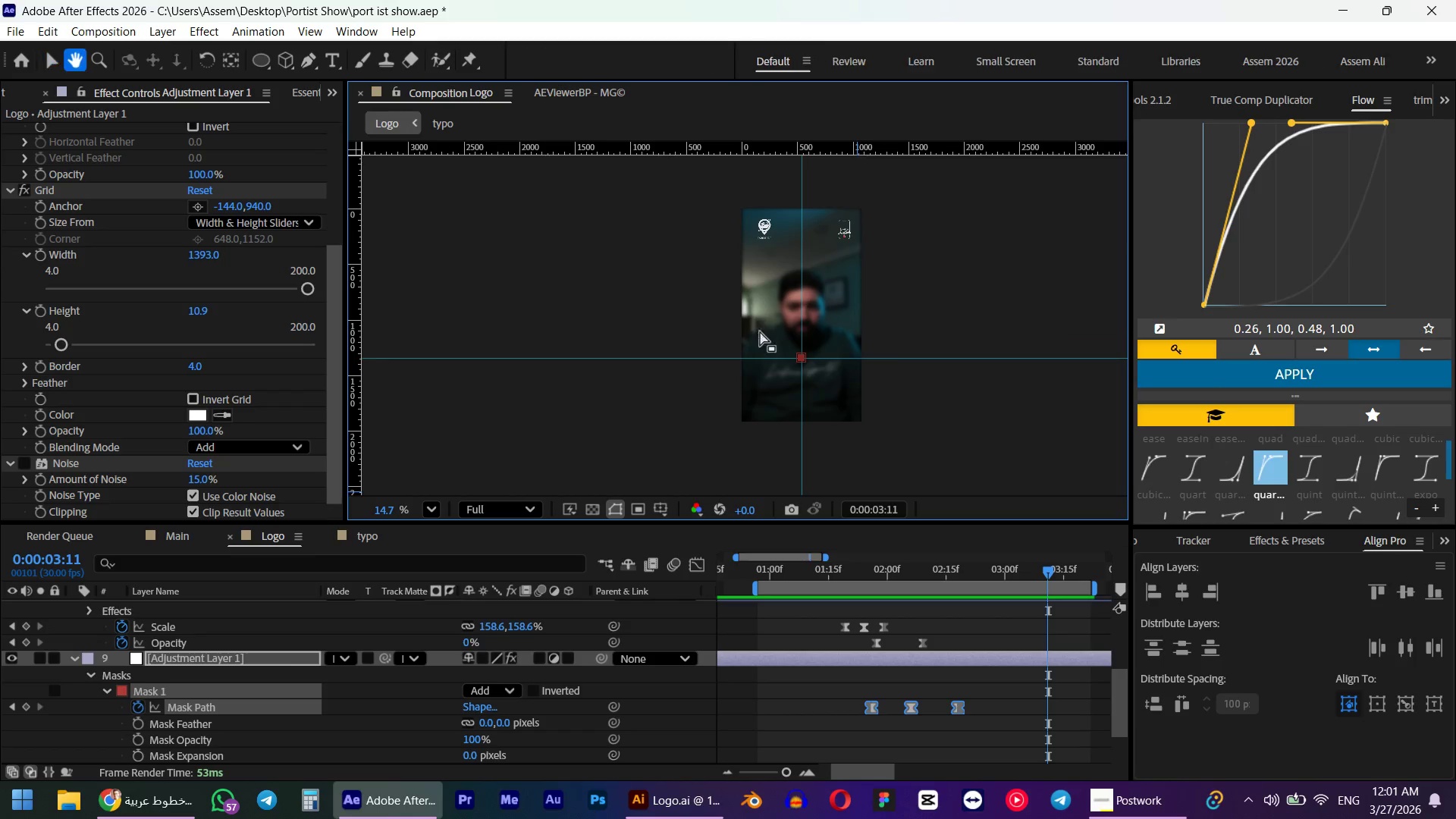 
key(Alt+AltLeft)
 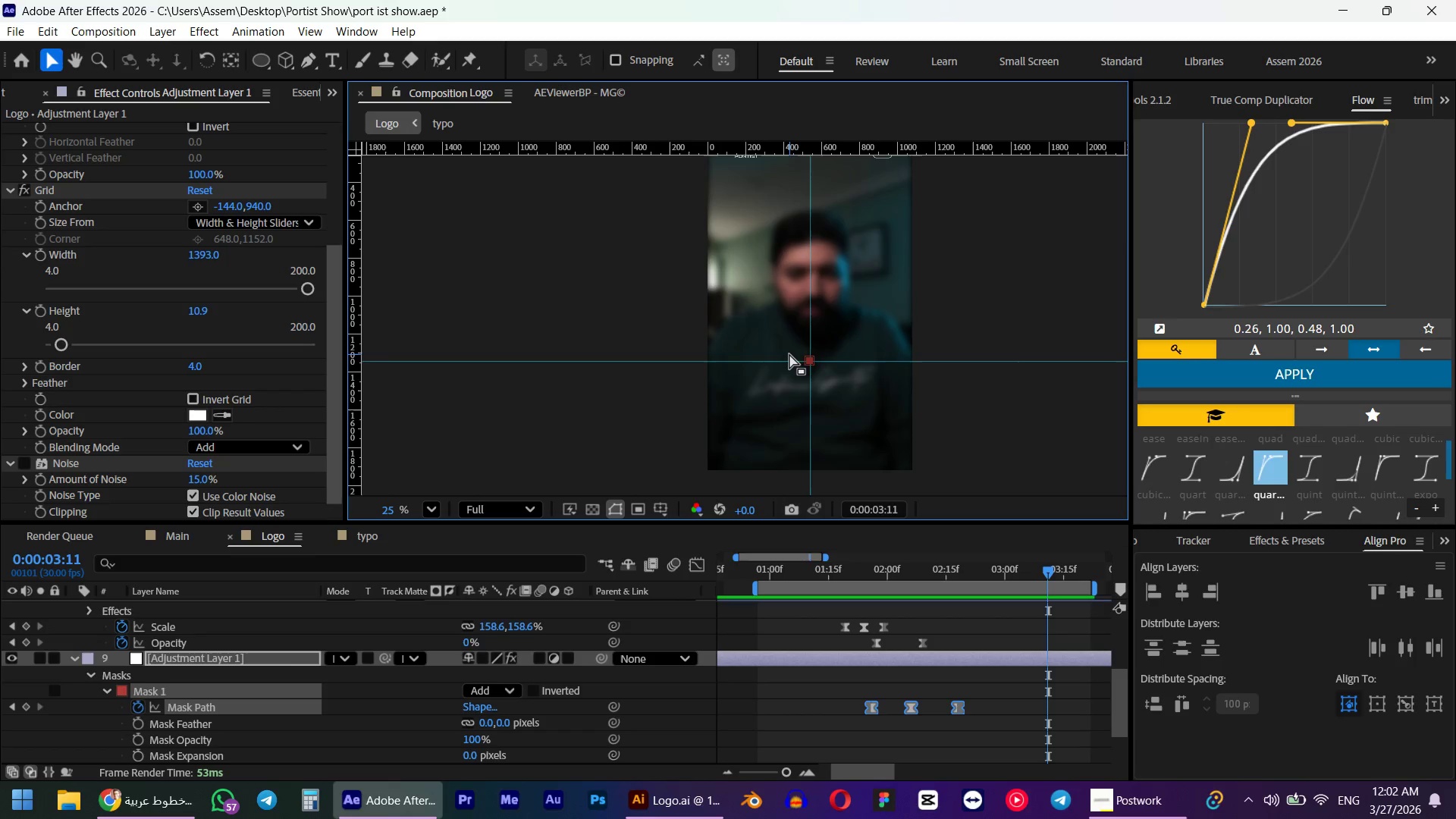 
key(Alt+AltLeft)
 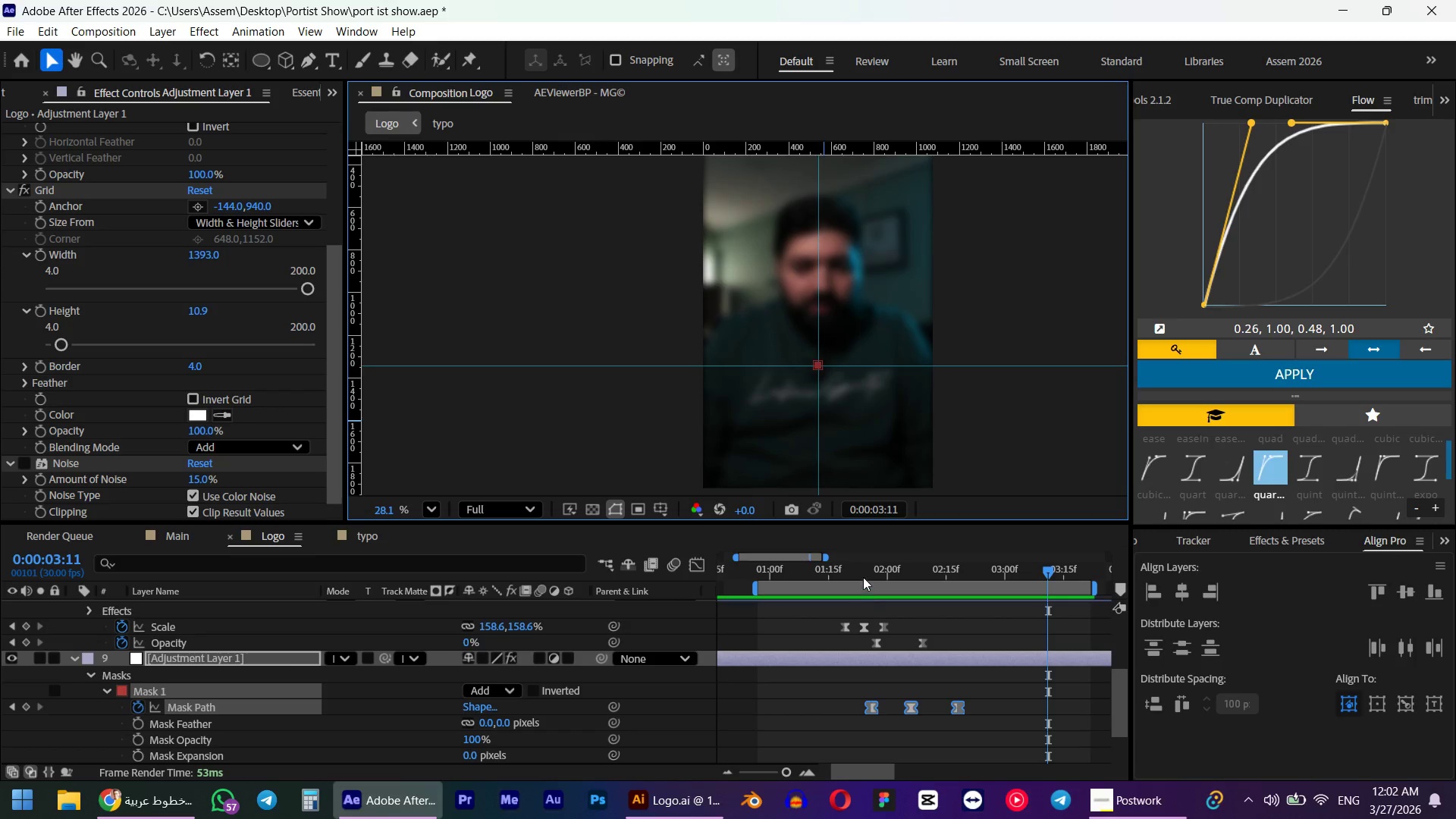 
scroll: coordinate [789, 354], scroll_direction: up, amount: 5.0
 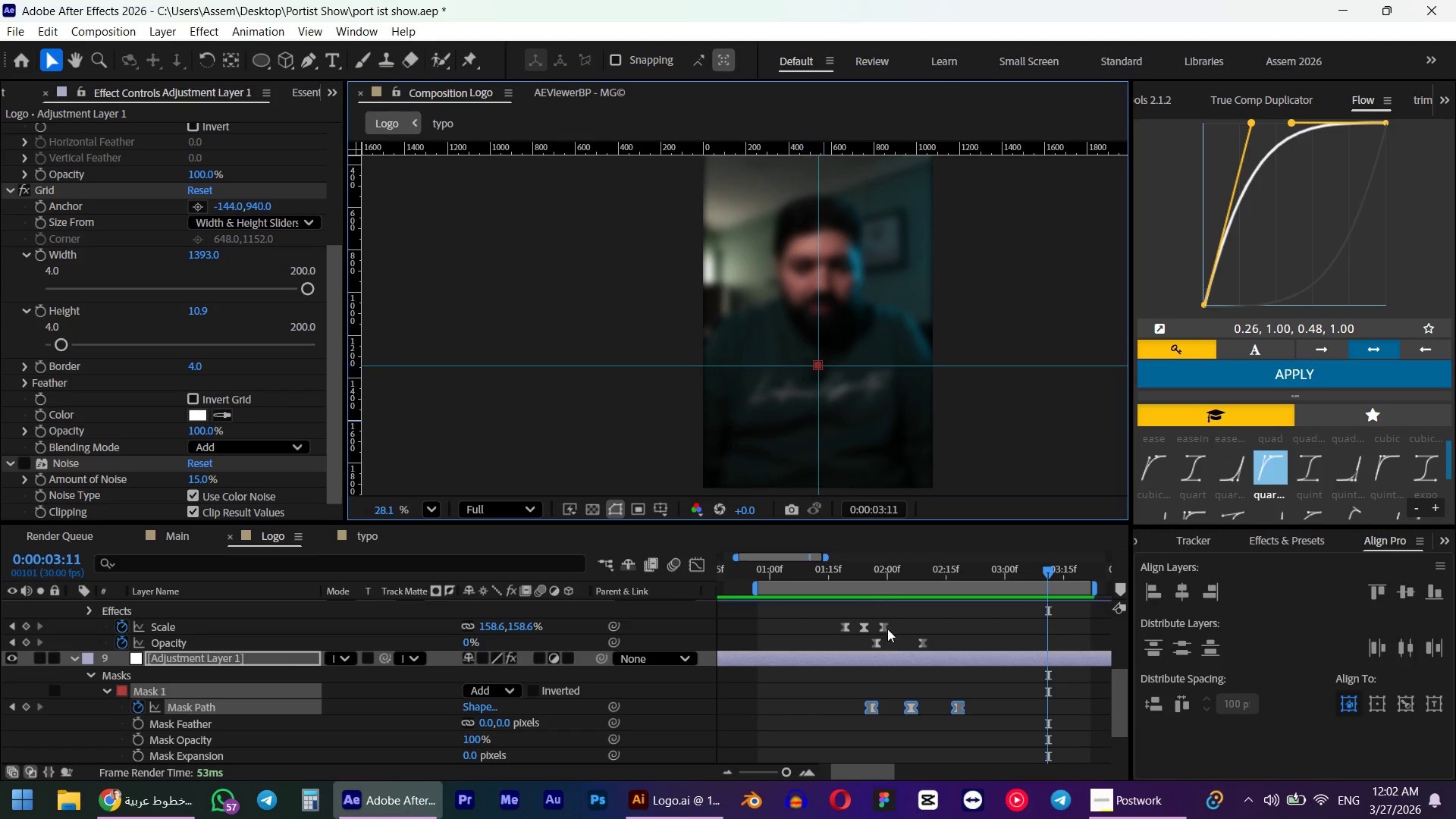 
left_click_drag(start_coordinate=[854, 572], to_coordinate=[971, 585])
 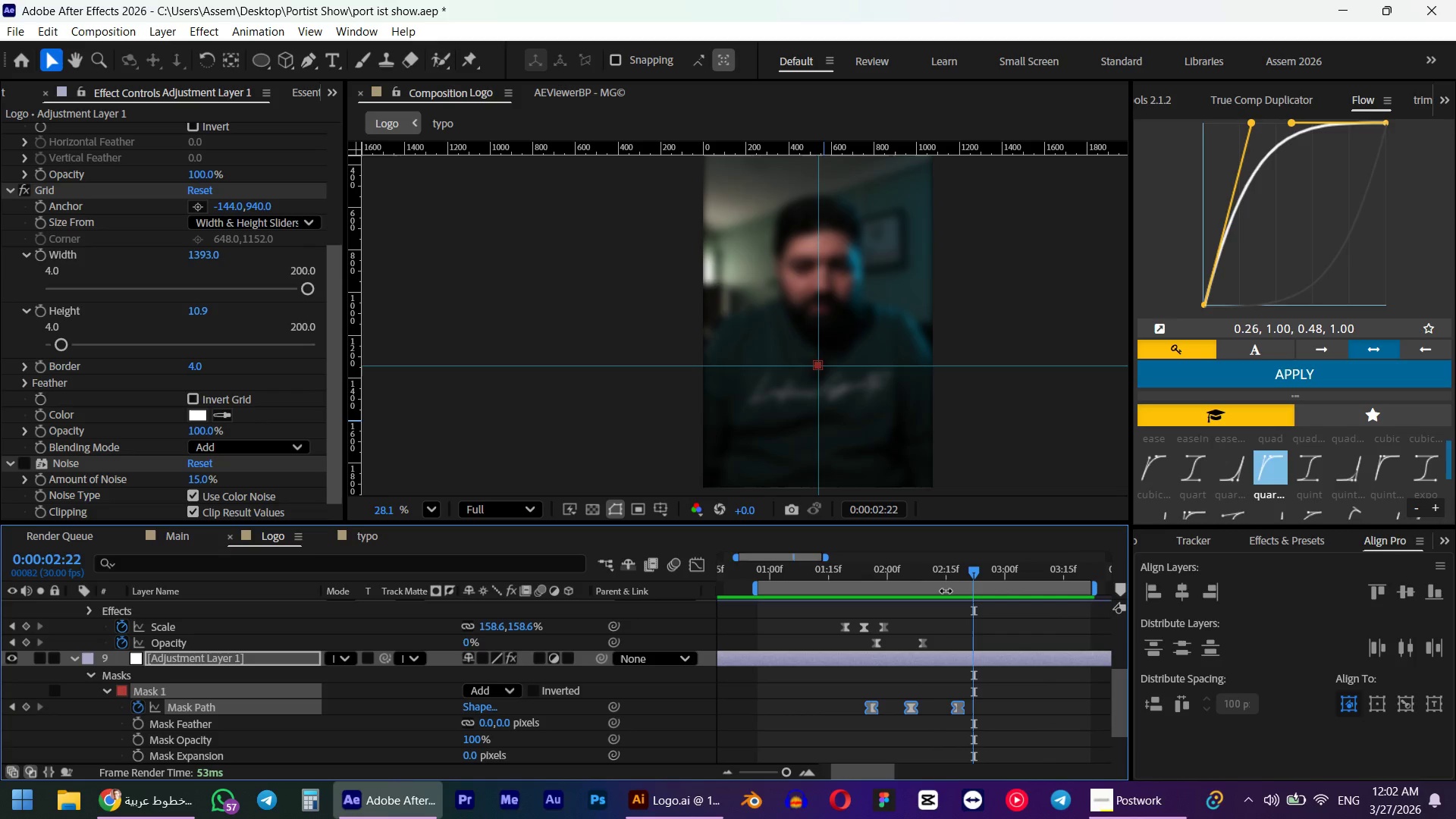 
key(Numpad0)
 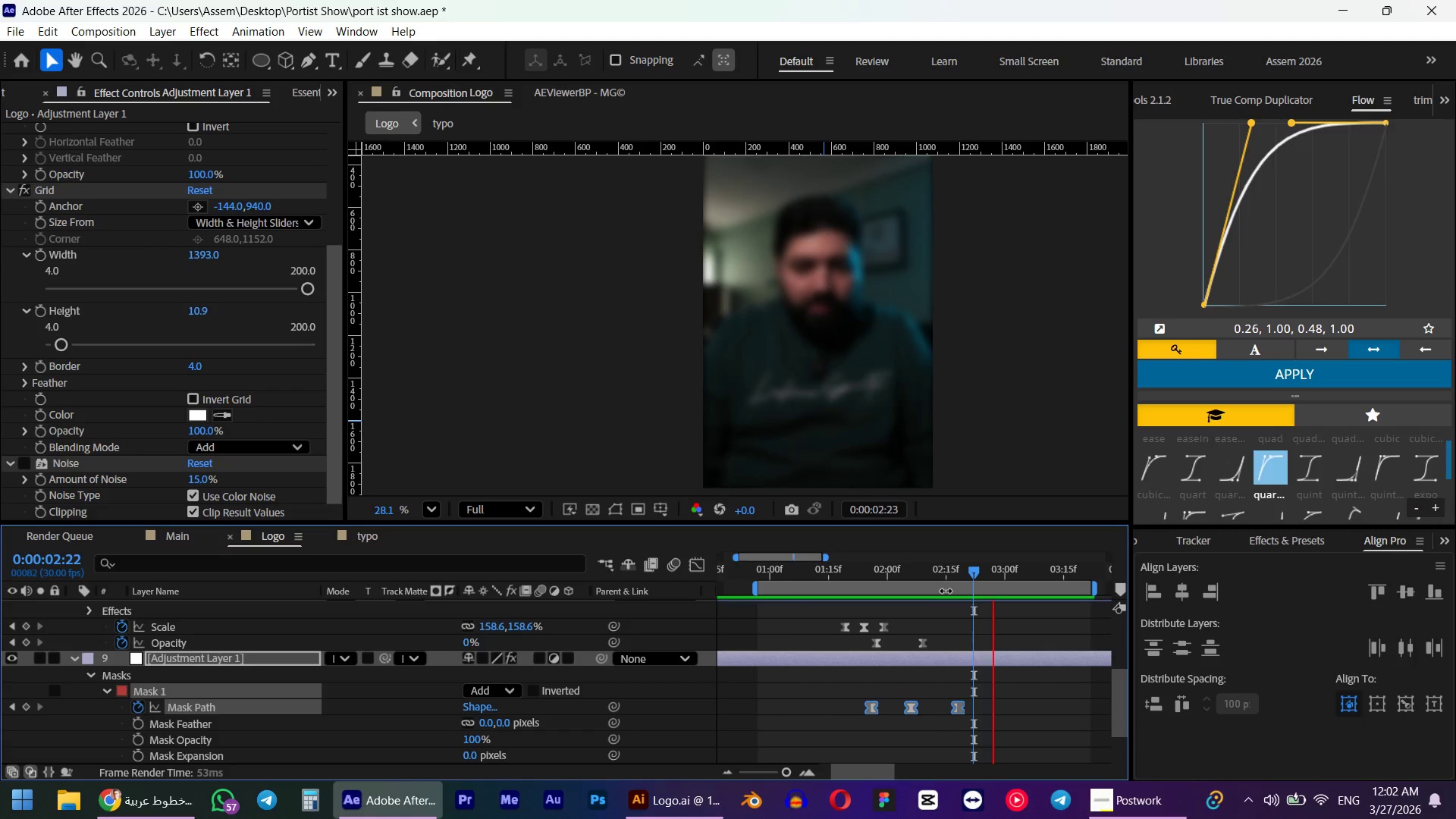 
wait(26.94)
 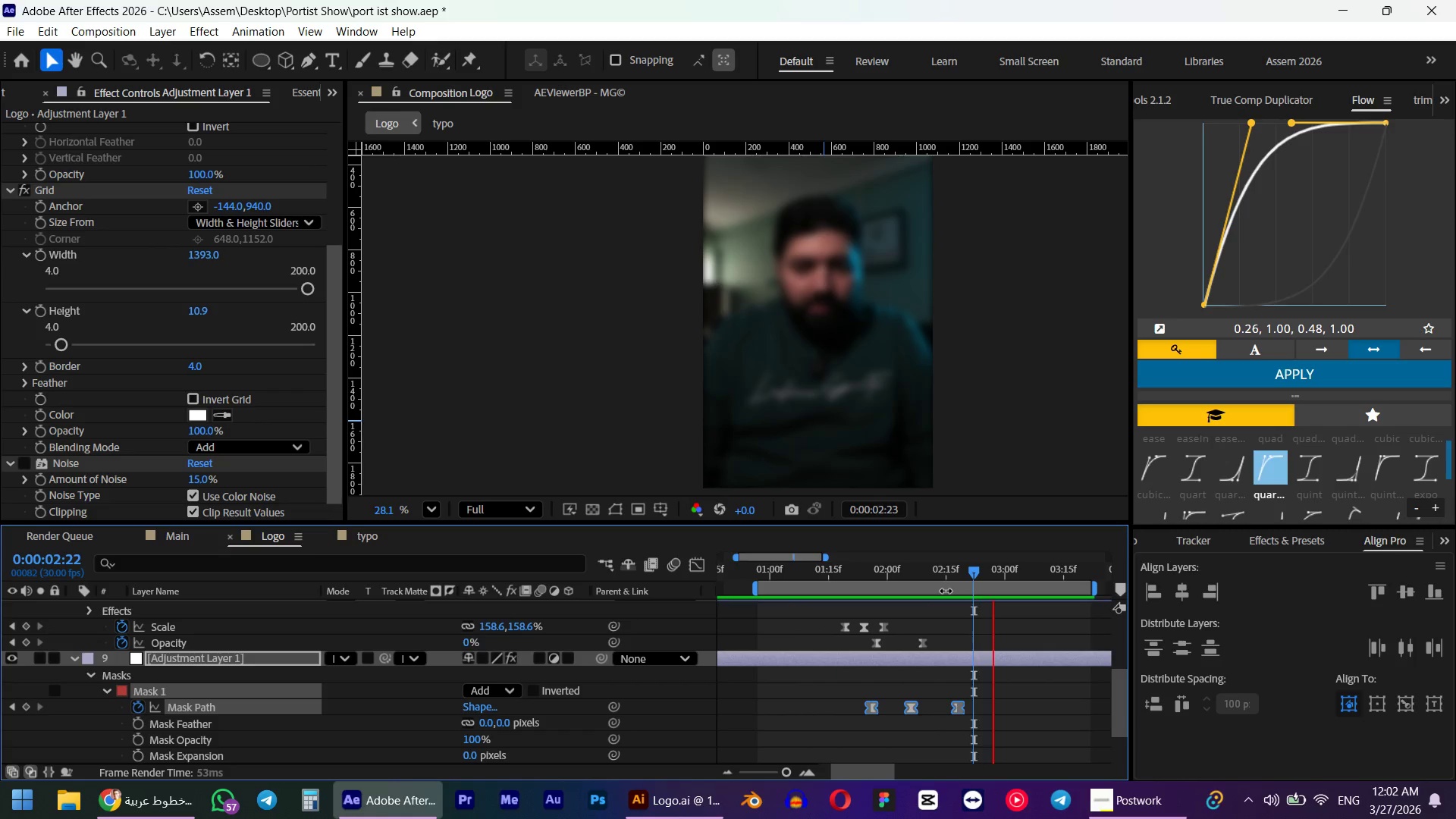 
key(Space)
 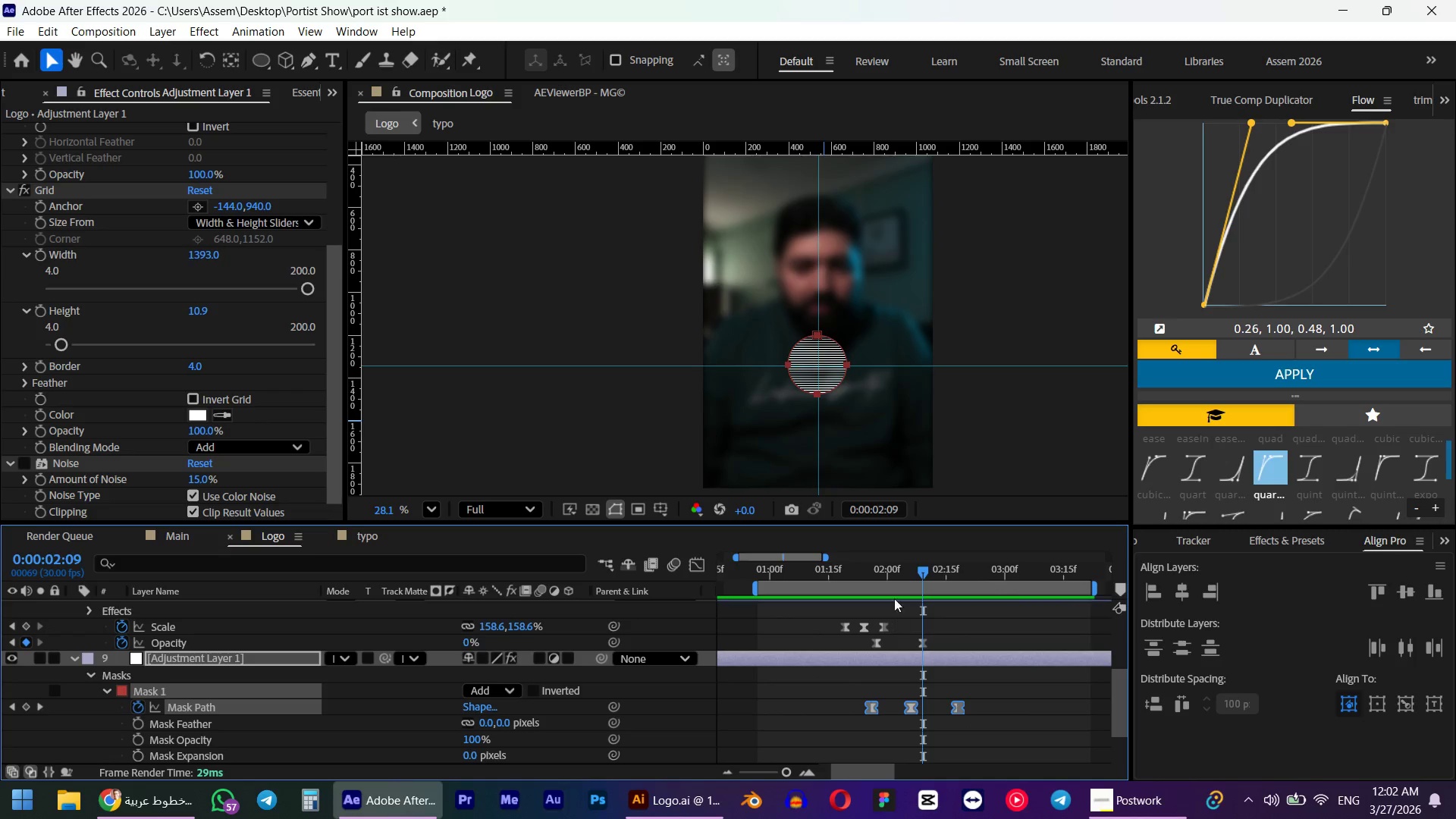 
left_click_drag(start_coordinate=[898, 560], to_coordinate=[864, 566])
 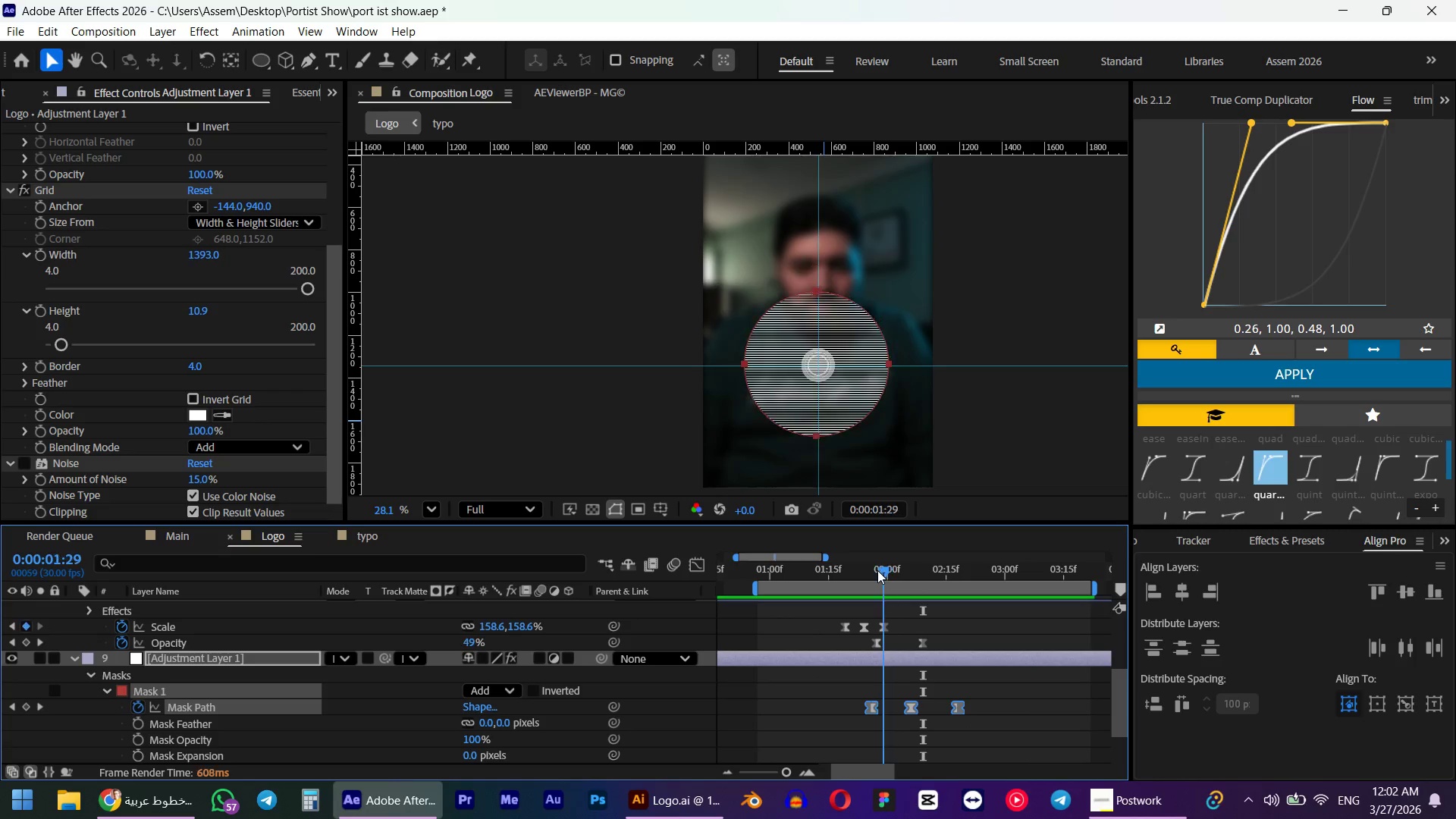 
hold_key(key=ShiftLeft, duration=0.55)
 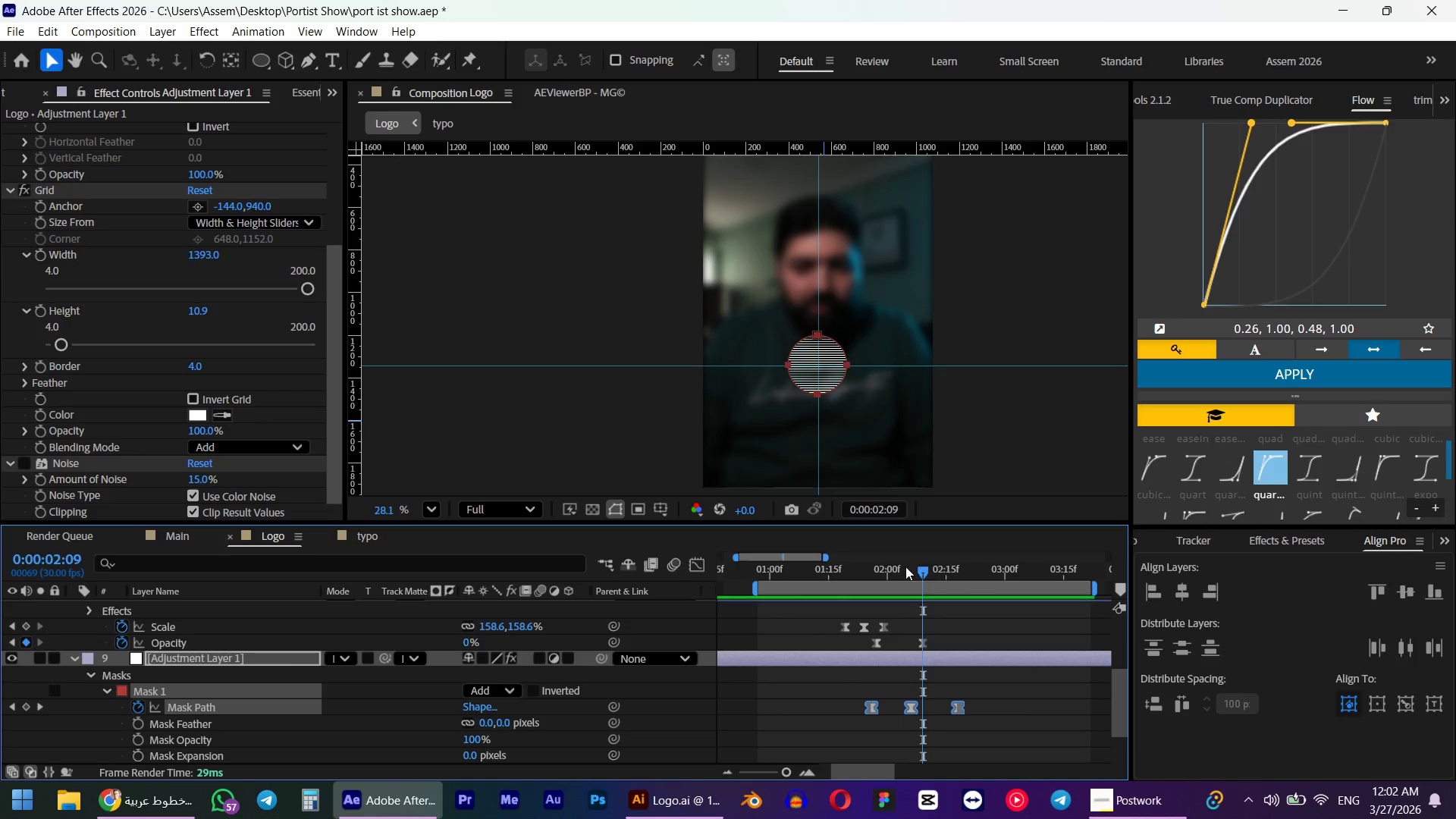 
left_click_drag(start_coordinate=[918, 566], to_coordinate=[868, 572])
 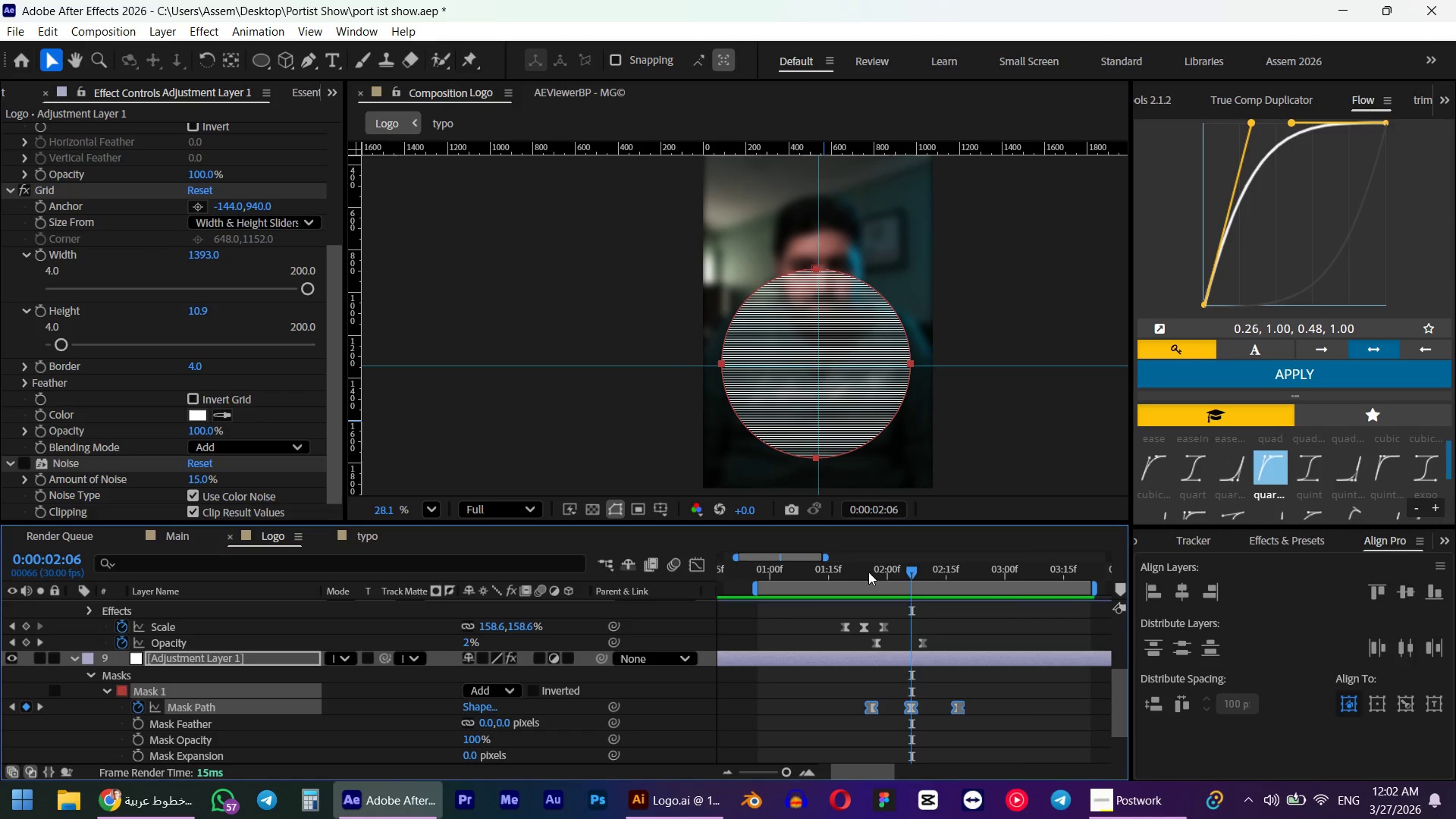 
hold_key(key=ShiftLeft, duration=1.49)
 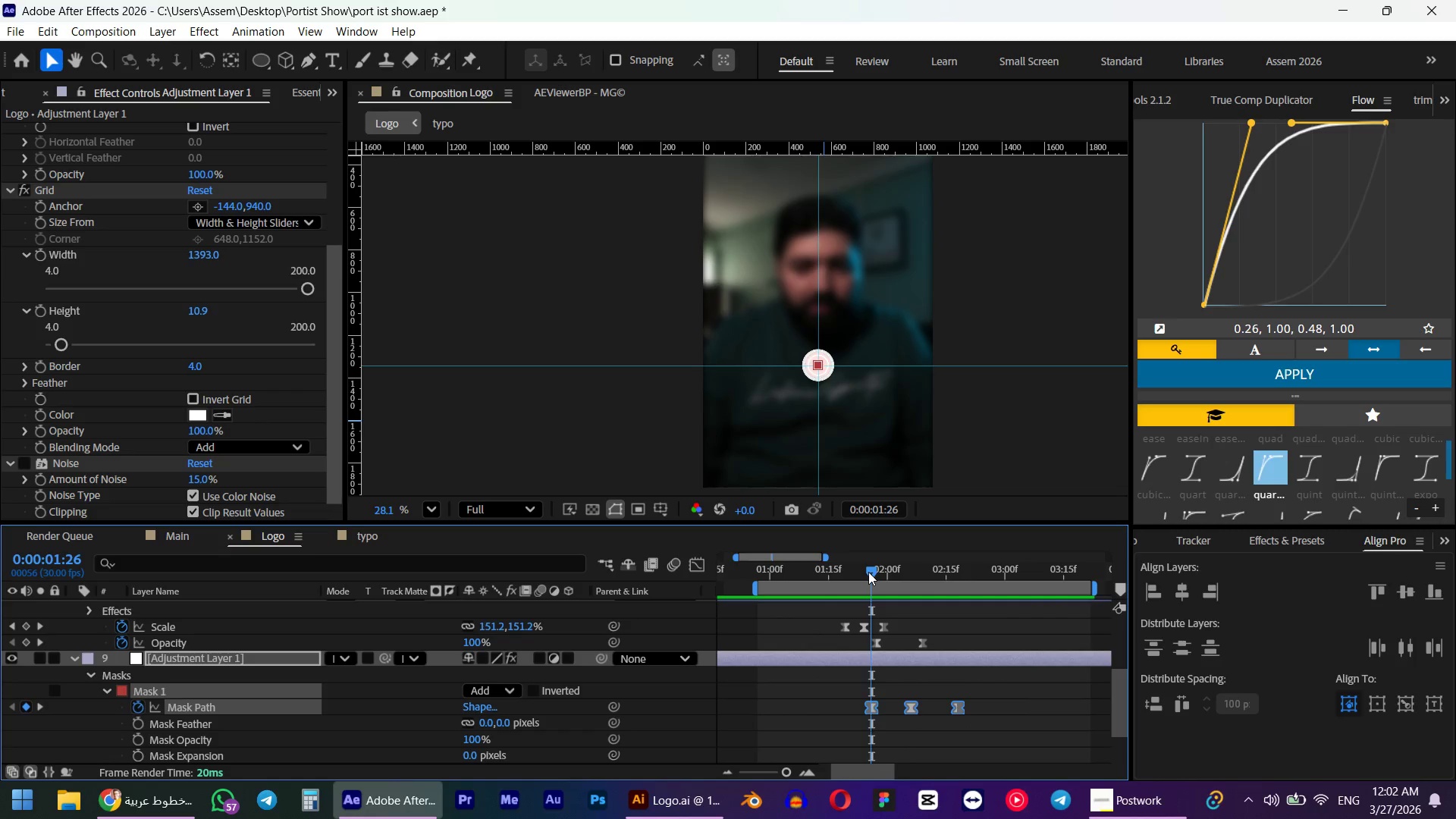 
hold_key(key=ControlLeft, duration=1.47)
 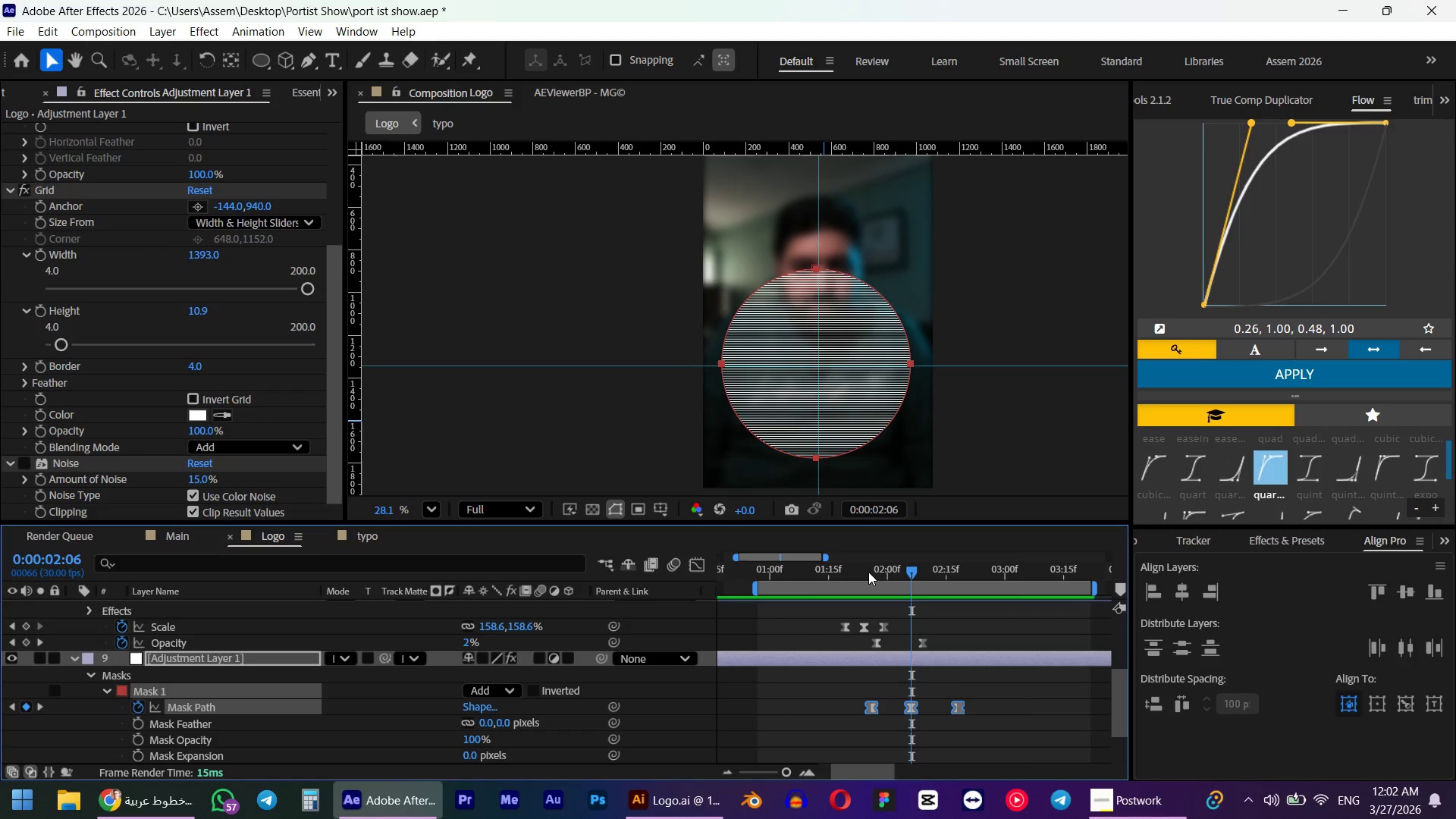 
key(Control+Shift+ArrowRight)
 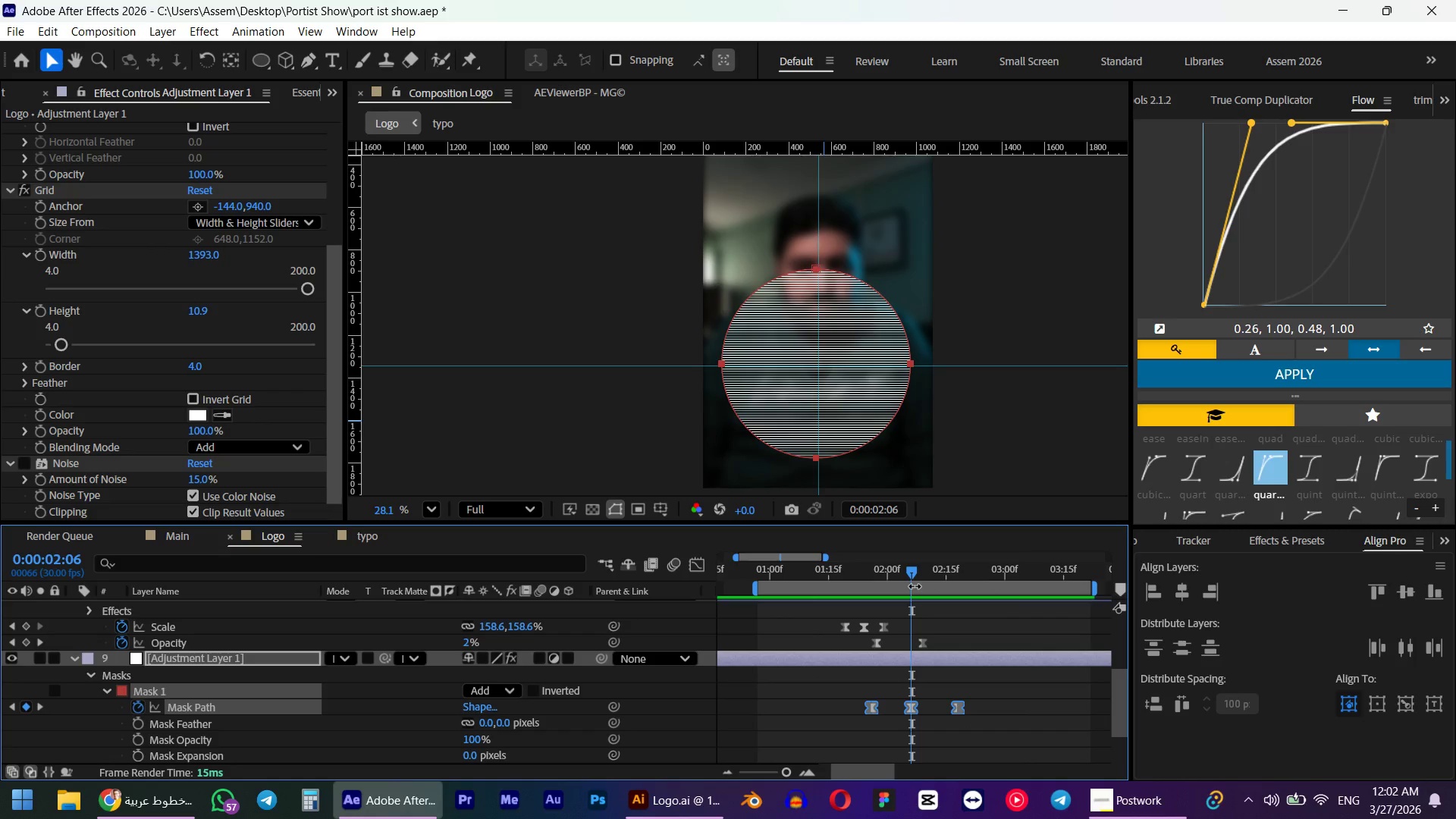 
hold_key(key=AltLeft, duration=1.52)
scroll: coordinate [892, 671], scroll_direction: up, amount: 3.0
 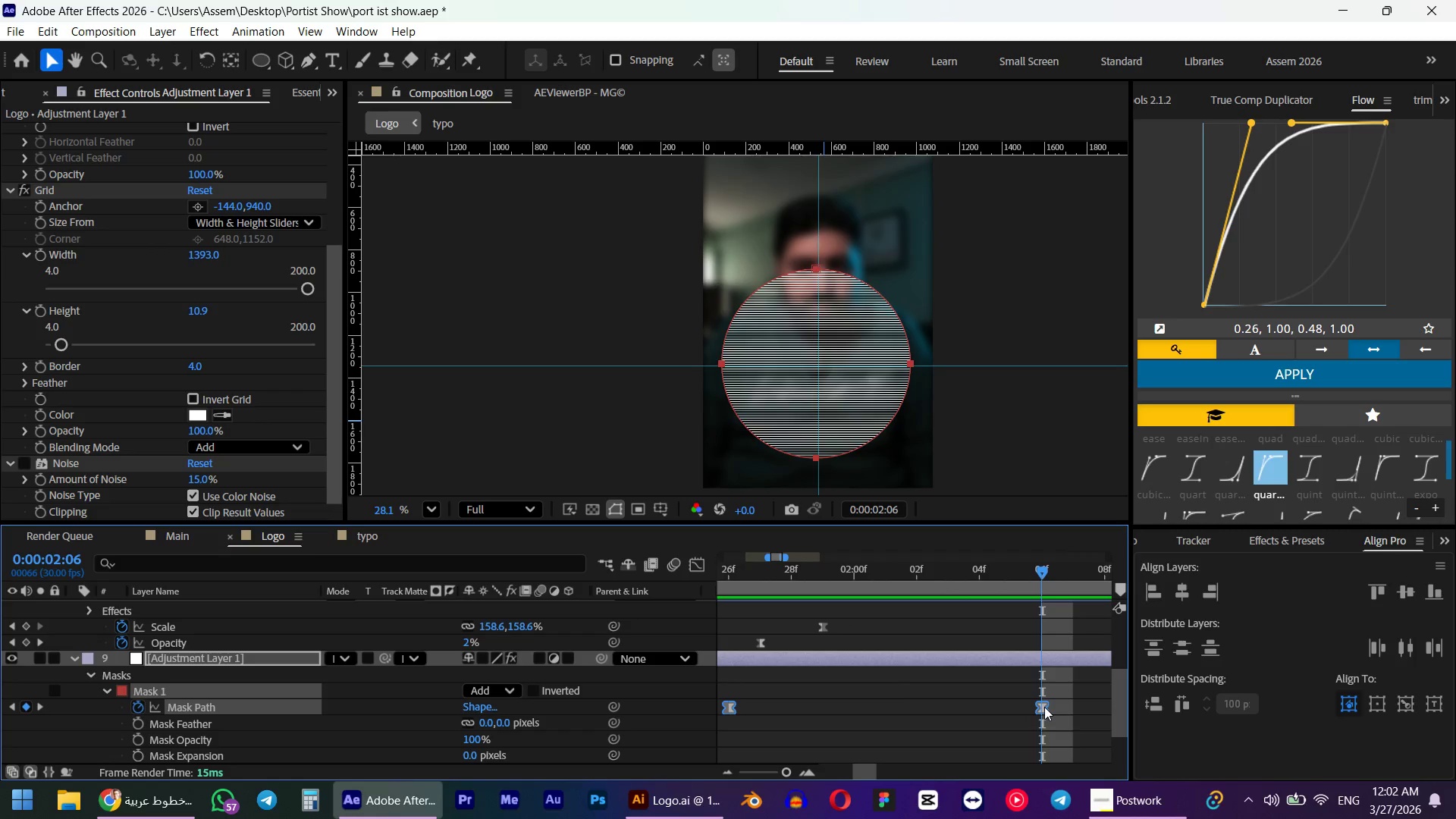 
left_click_drag(start_coordinate=[1044, 707], to_coordinate=[987, 705])
 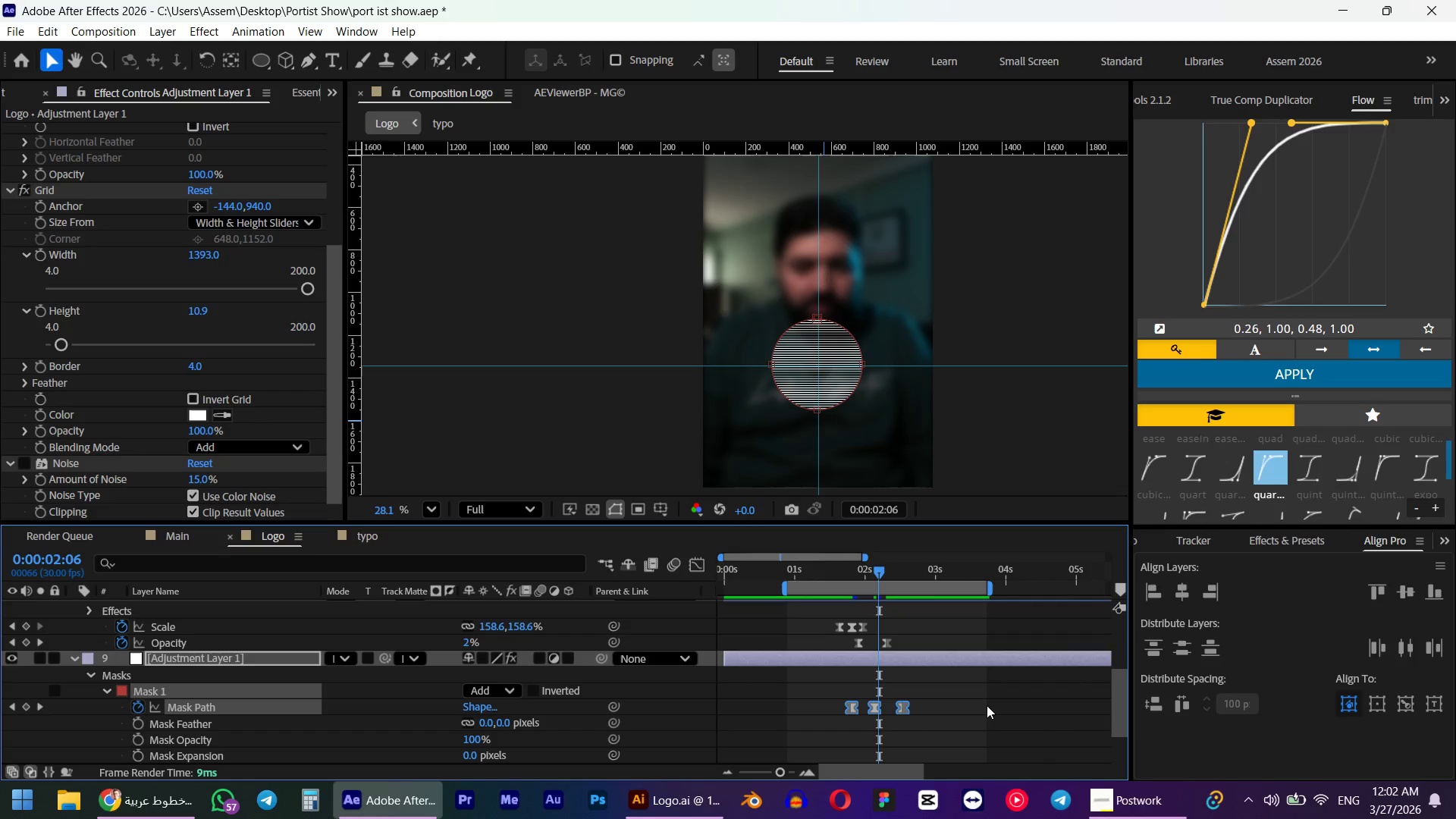 
hold_key(key=AltLeft, duration=0.75)
 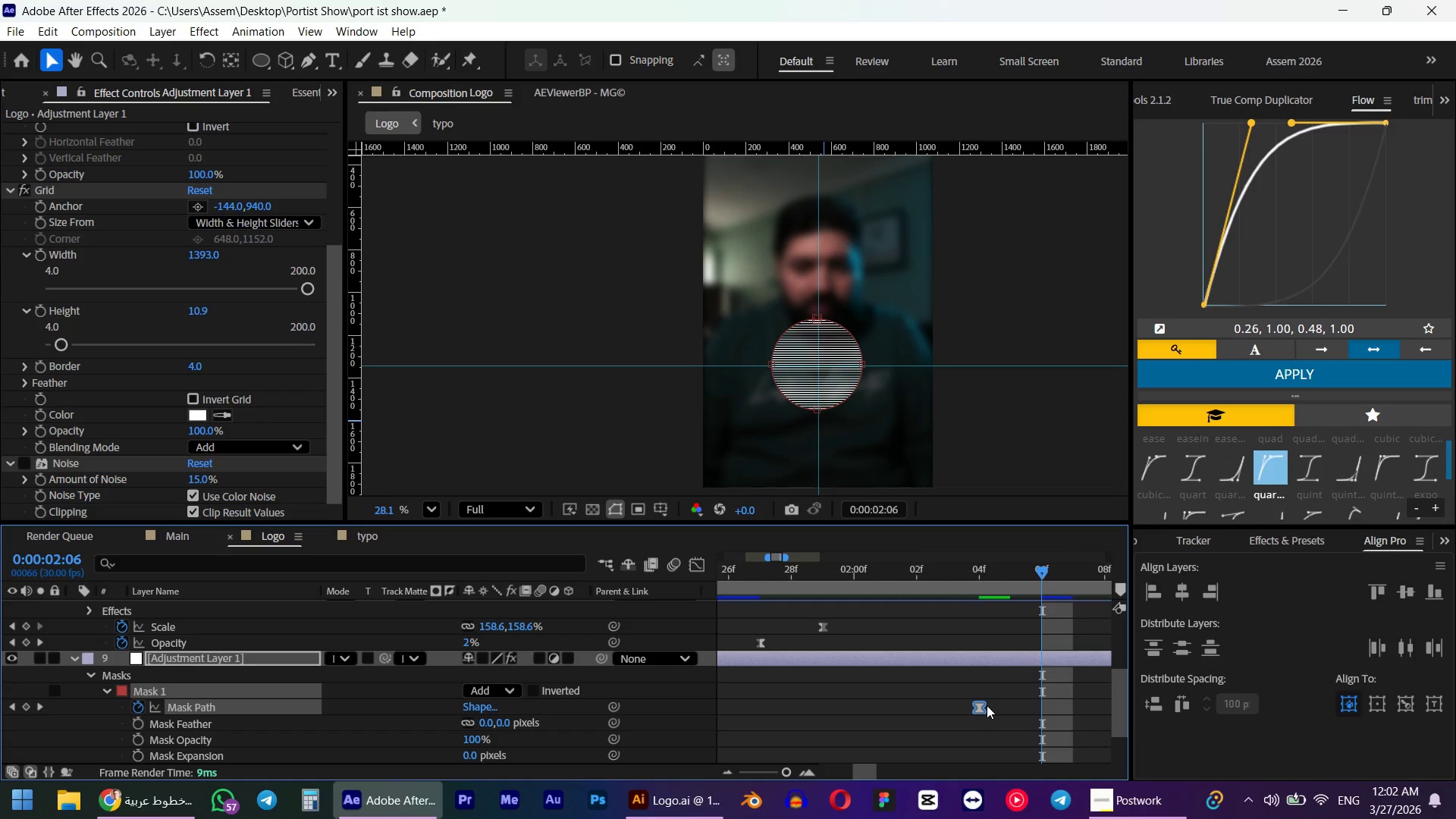 
hold_key(key=AltLeft, duration=0.39)
 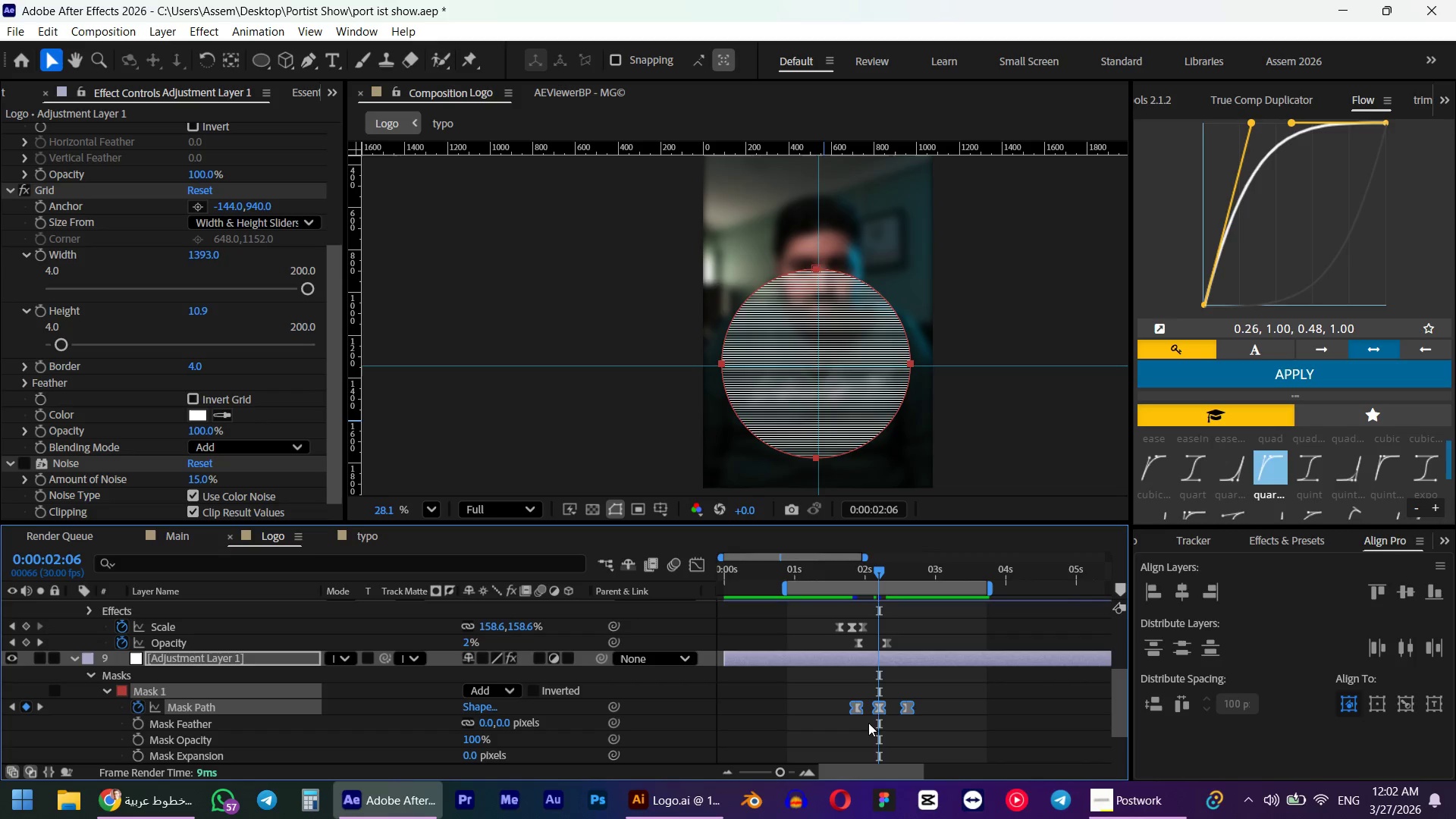 
key(Control+Z)
 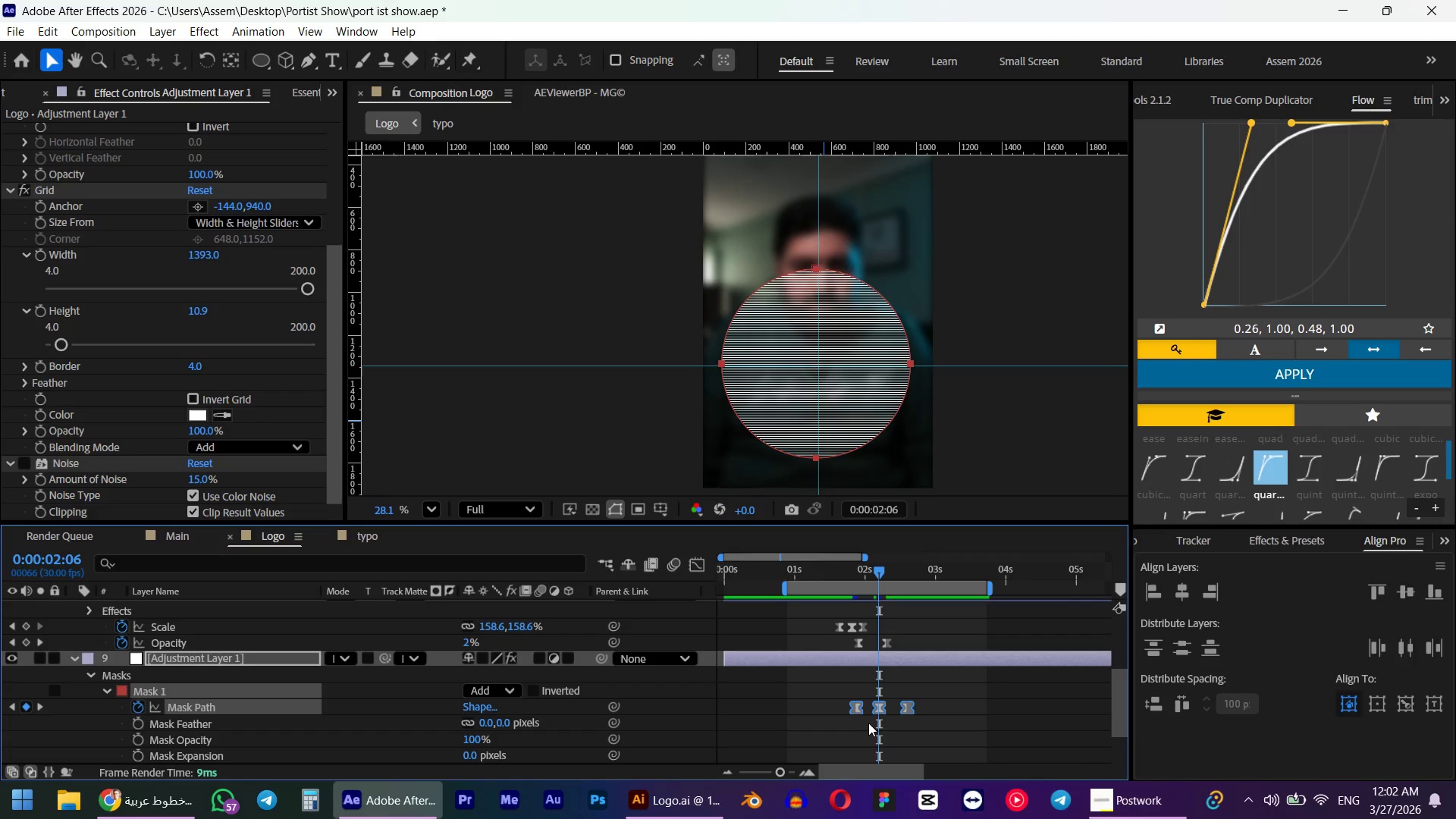 
scroll: coordinate [987, 705], scroll_direction: down, amount: 5.0
 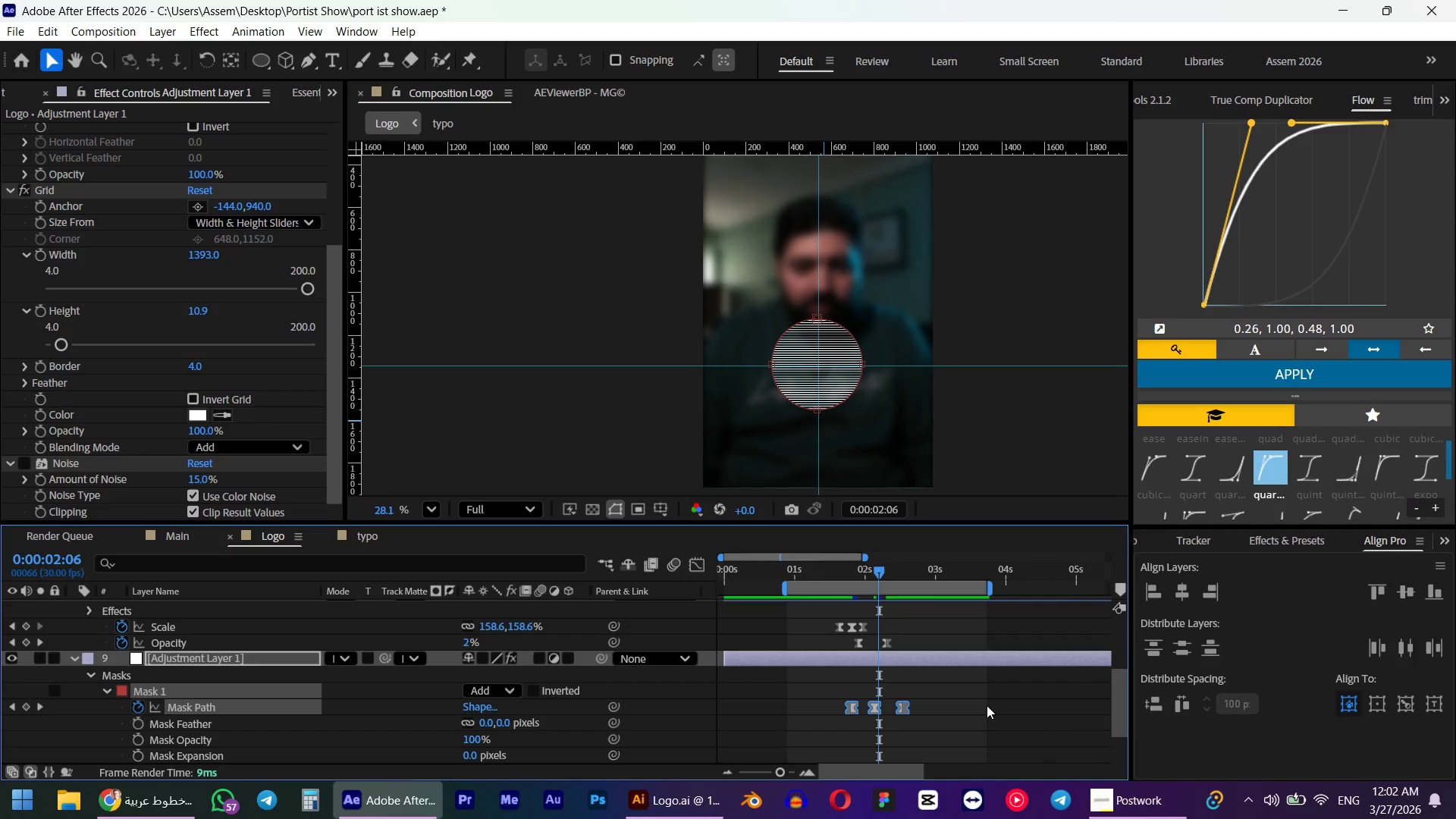 
hold_key(key=AltLeft, duration=1.52)
scroll: coordinate [930, 723], scroll_direction: up, amount: 2.0
 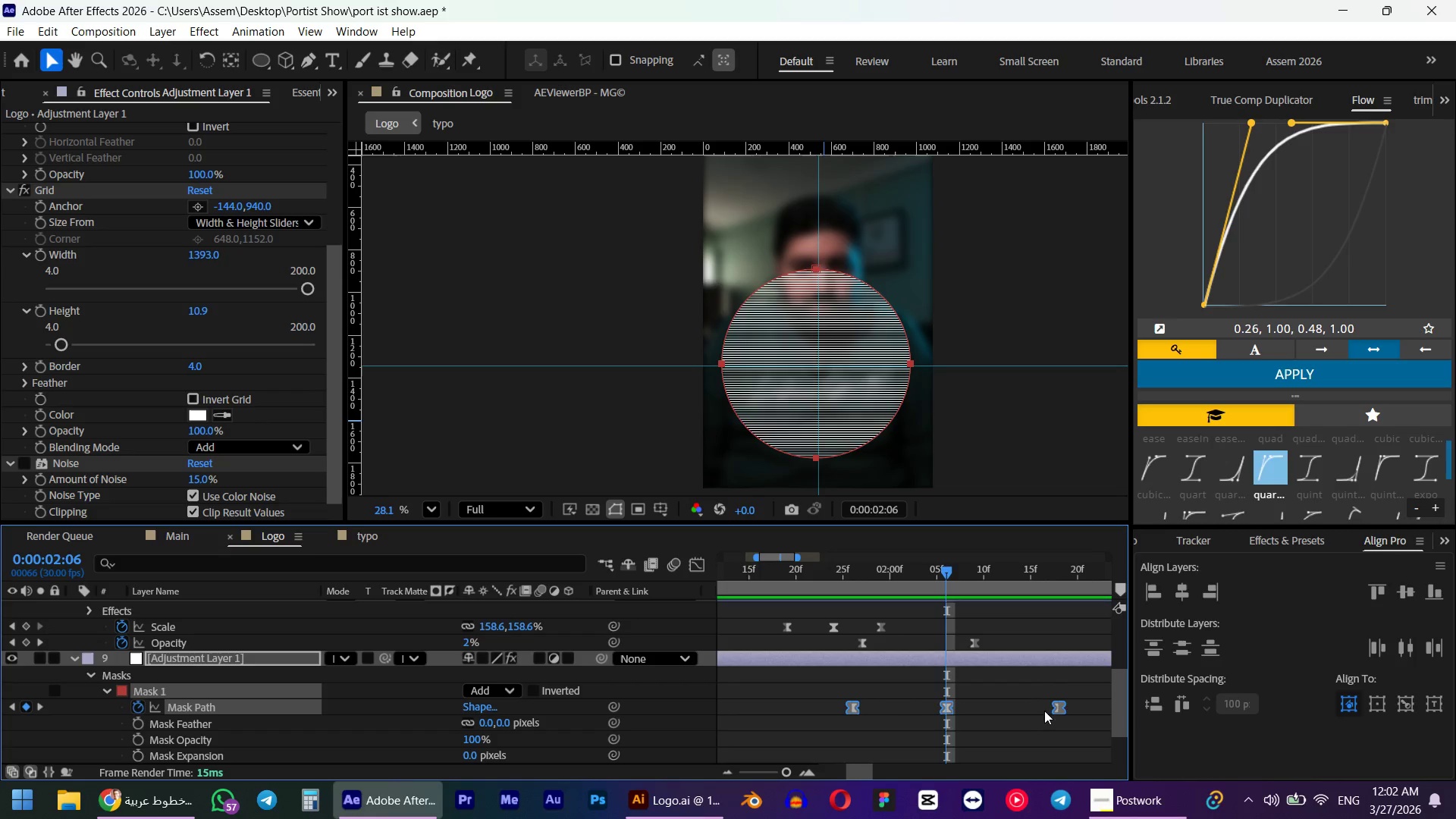 
hold_key(key=AltLeft, duration=1.5)
left_click_drag(start_coordinate=[1054, 707], to_coordinate=[1001, 700])
 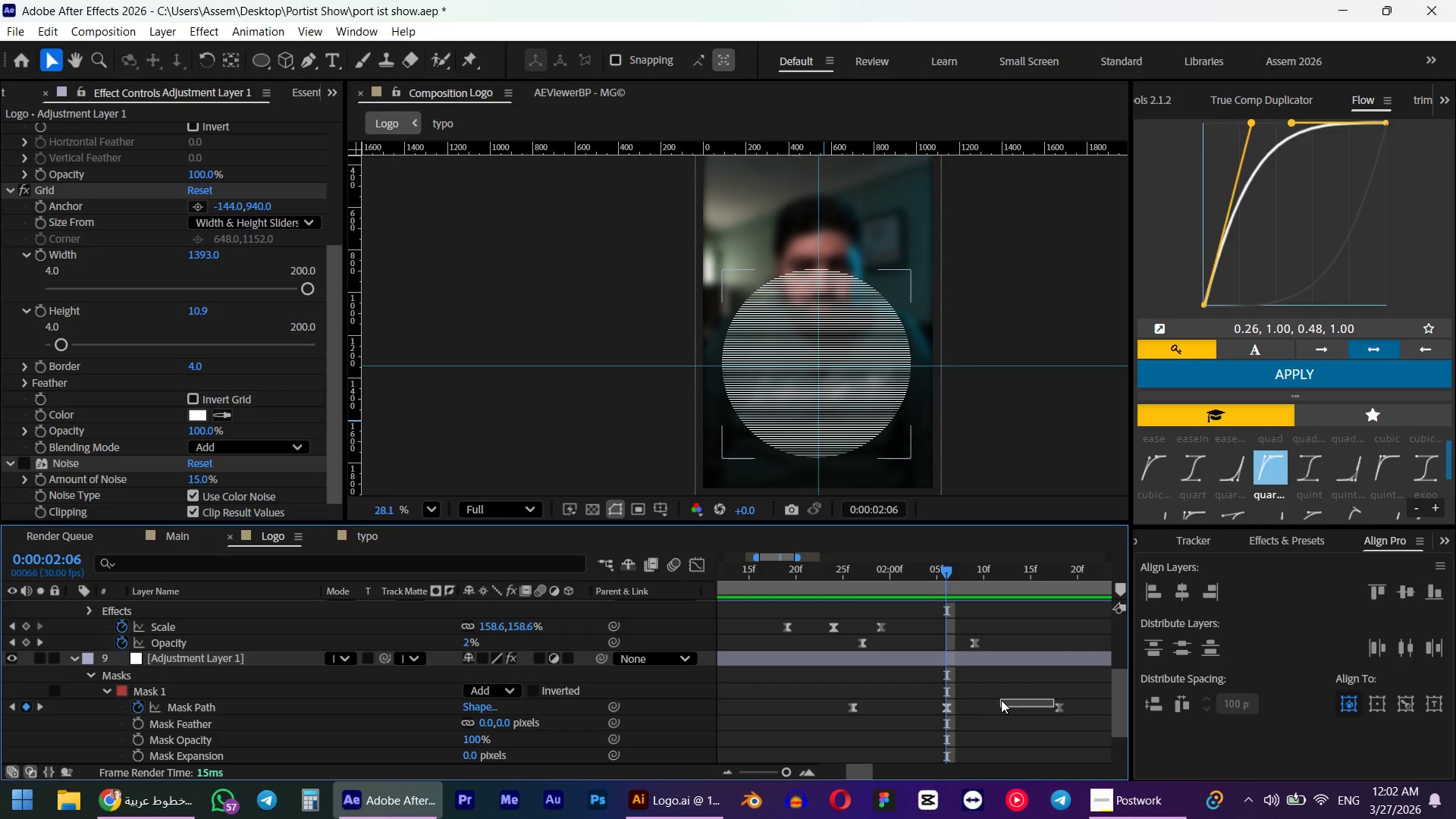 
key(Alt+AltLeft)
 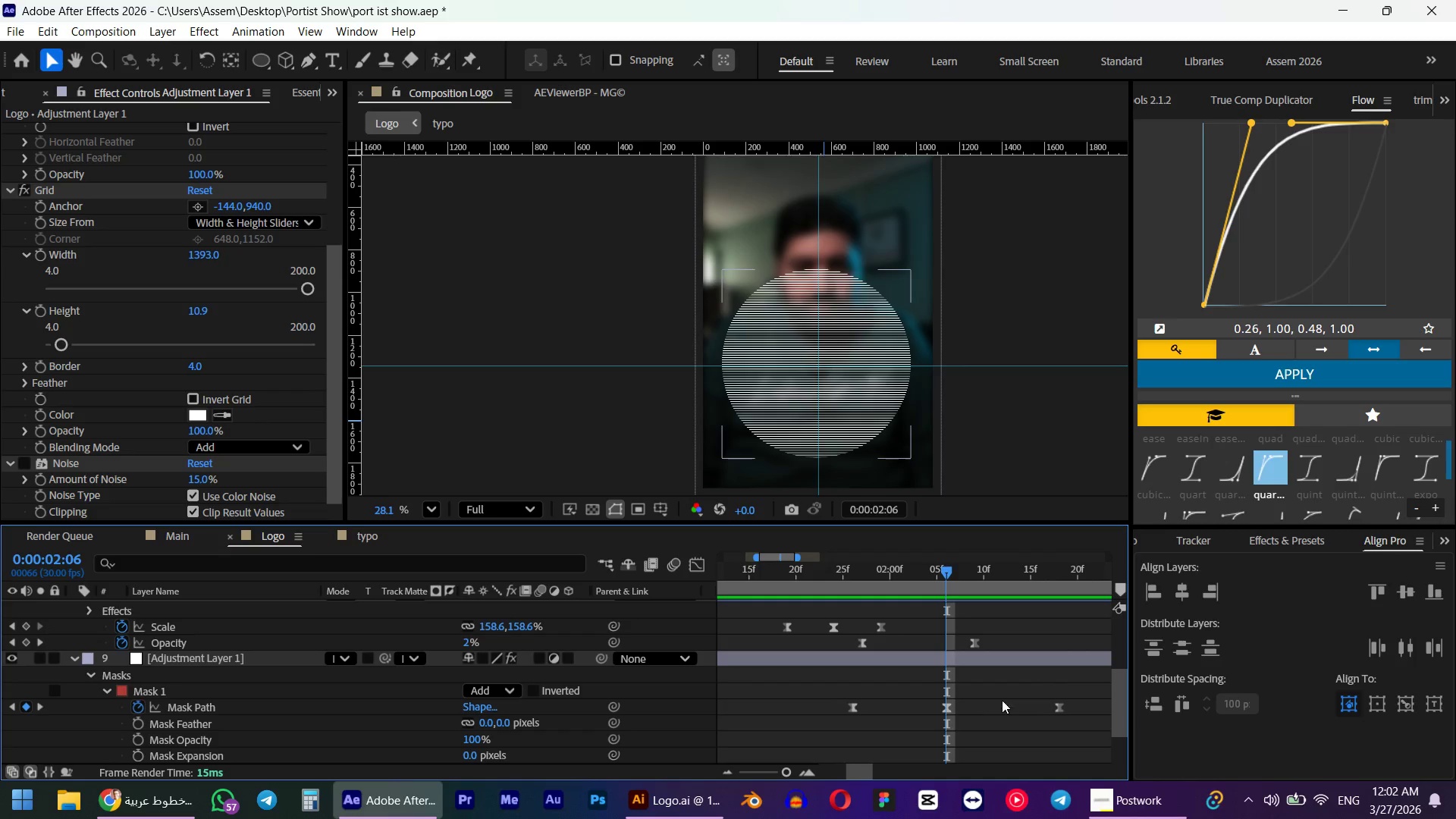 
key(Alt+AltLeft)
 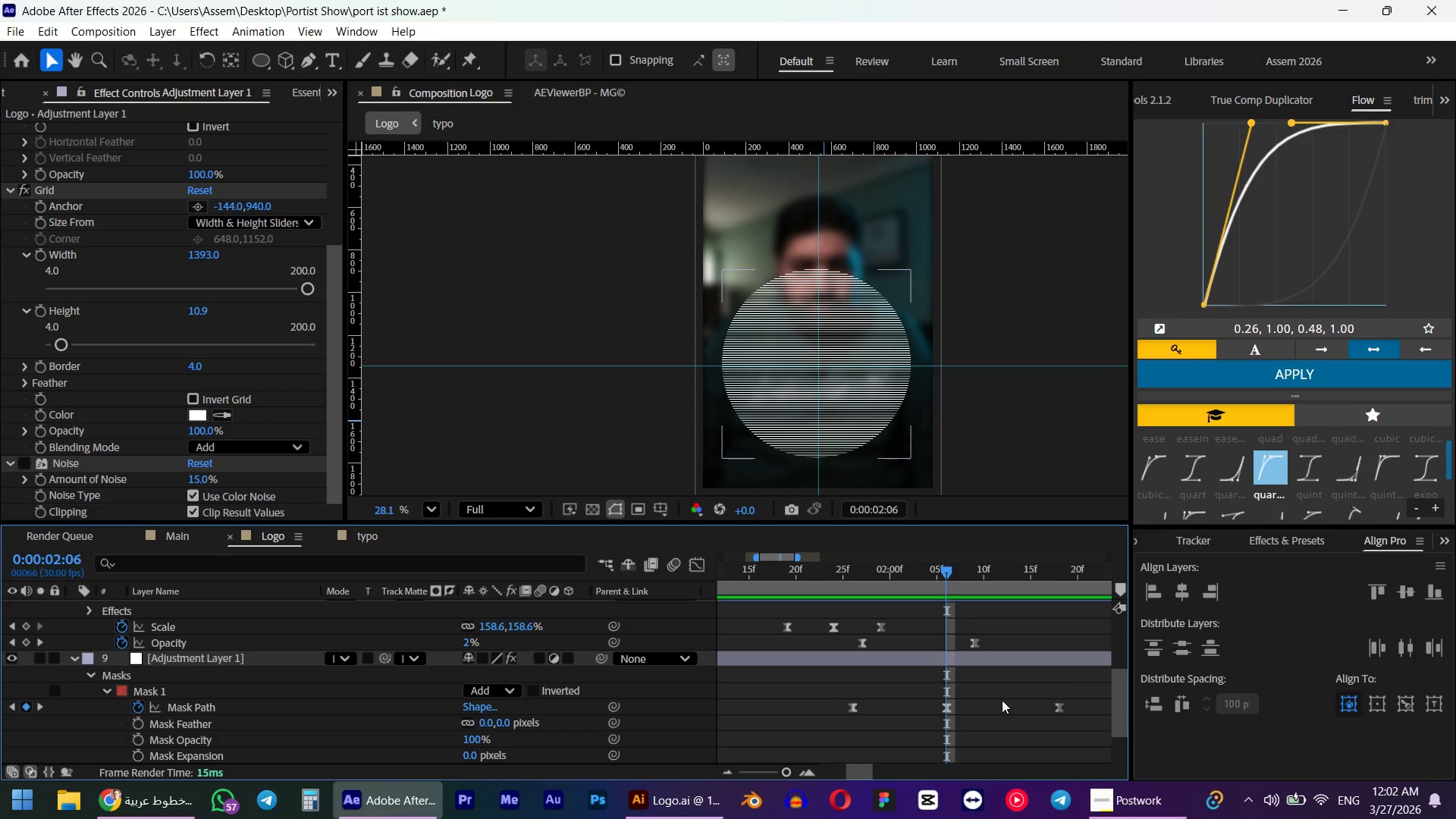 
key(Alt+AltLeft)
 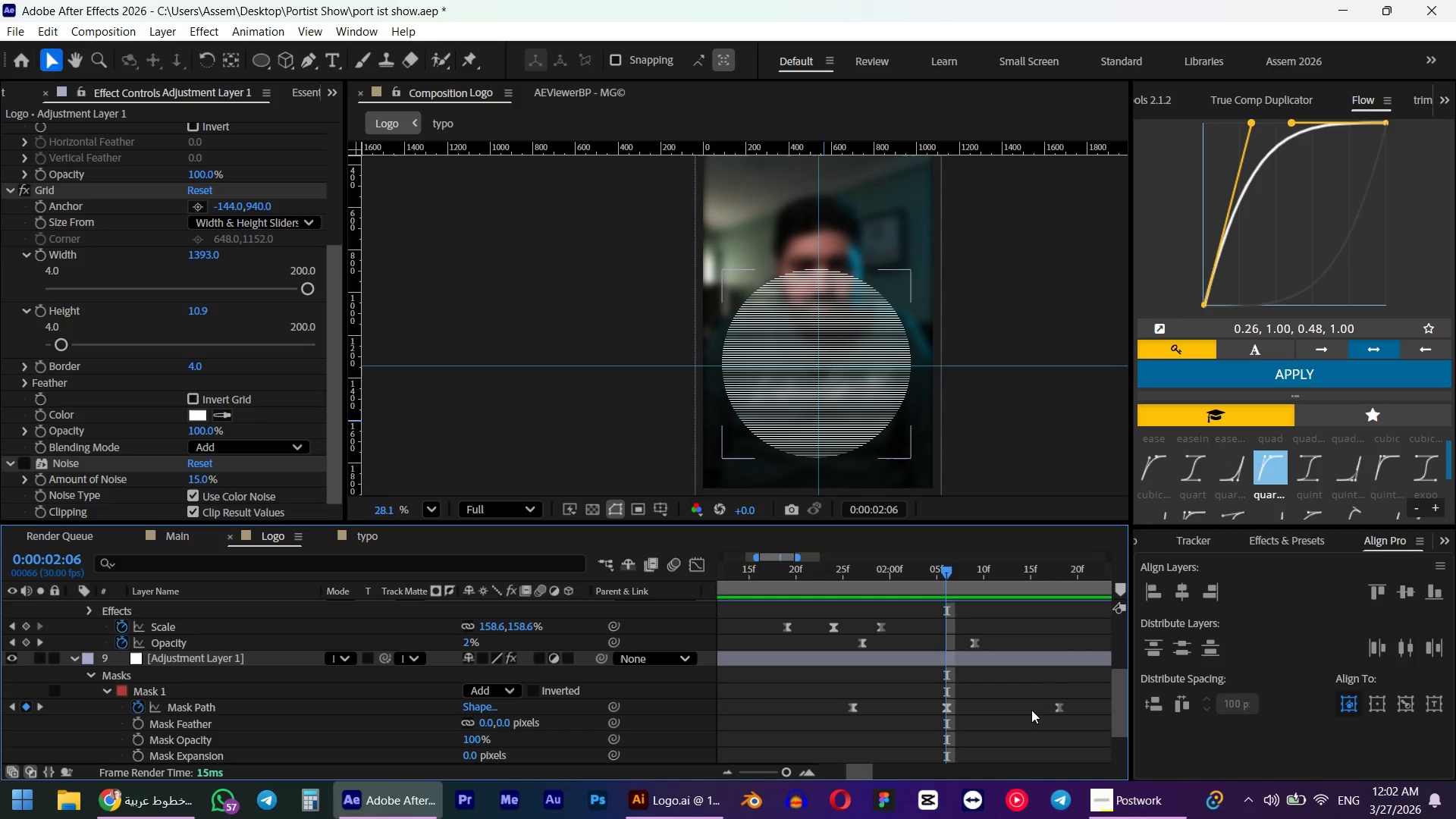 
key(Alt+AltLeft)
 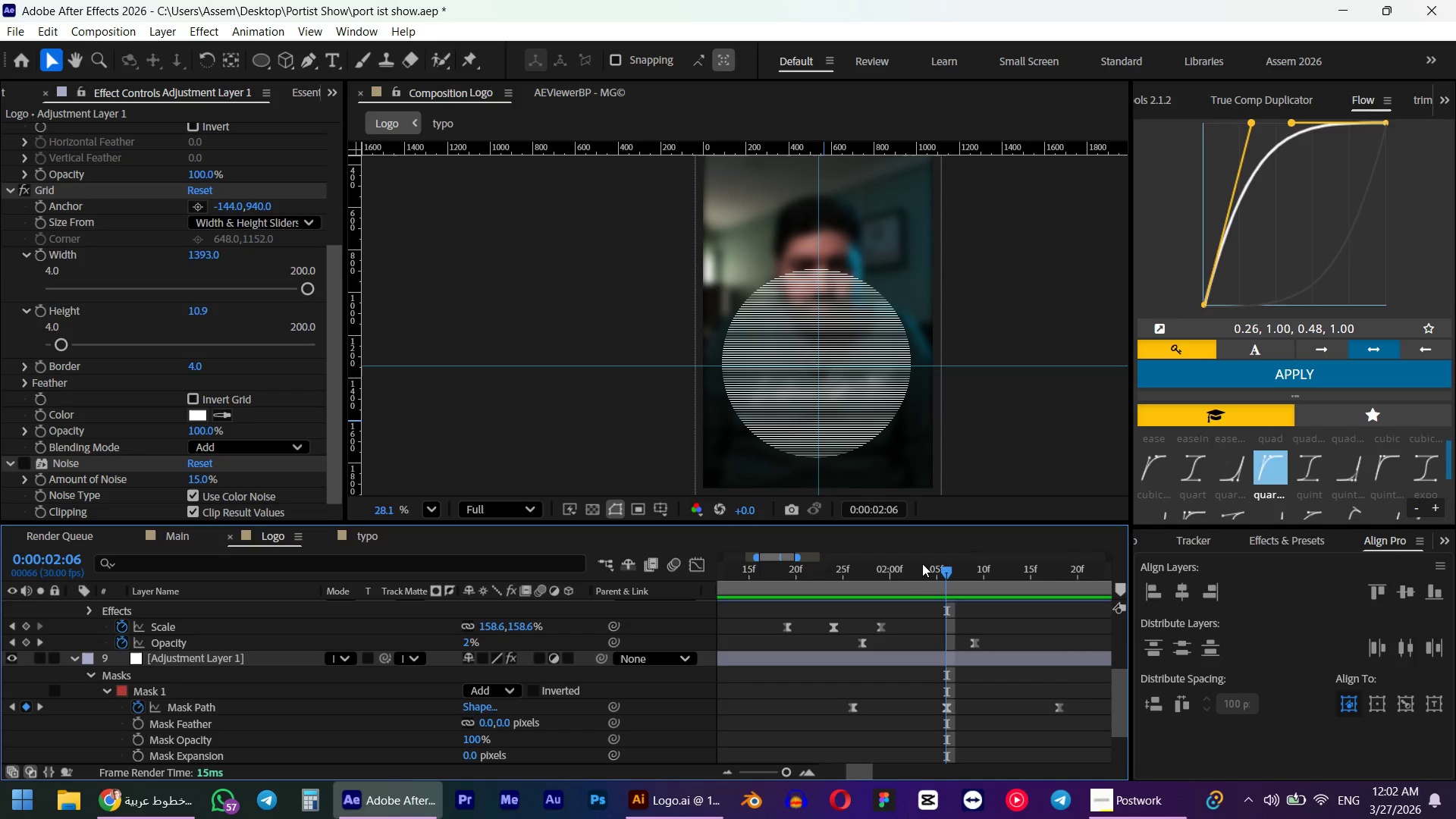 
left_click_drag(start_coordinate=[924, 562], to_coordinate=[855, 579])
 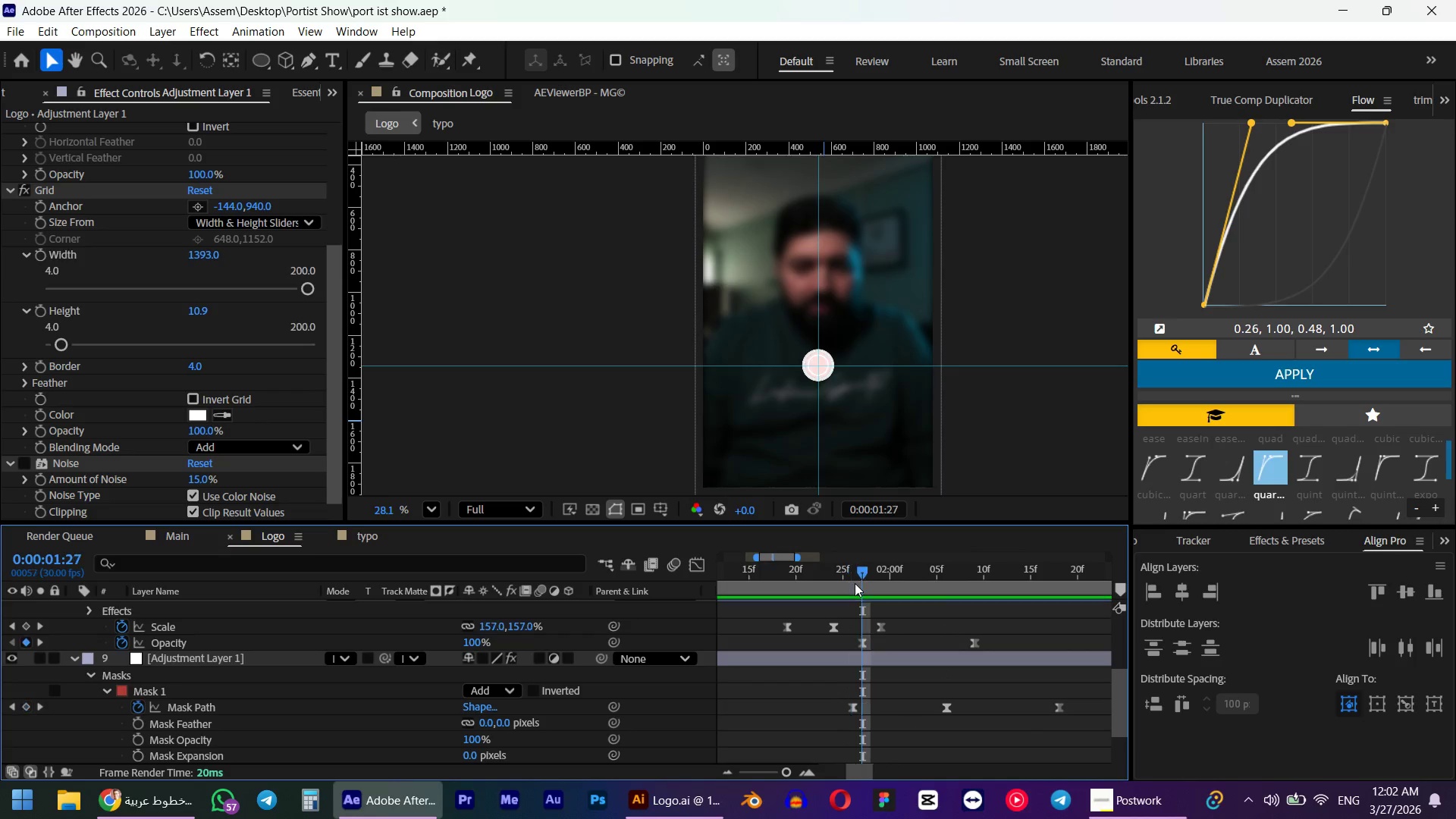 
hold_key(key=ShiftLeft, duration=1.44)
 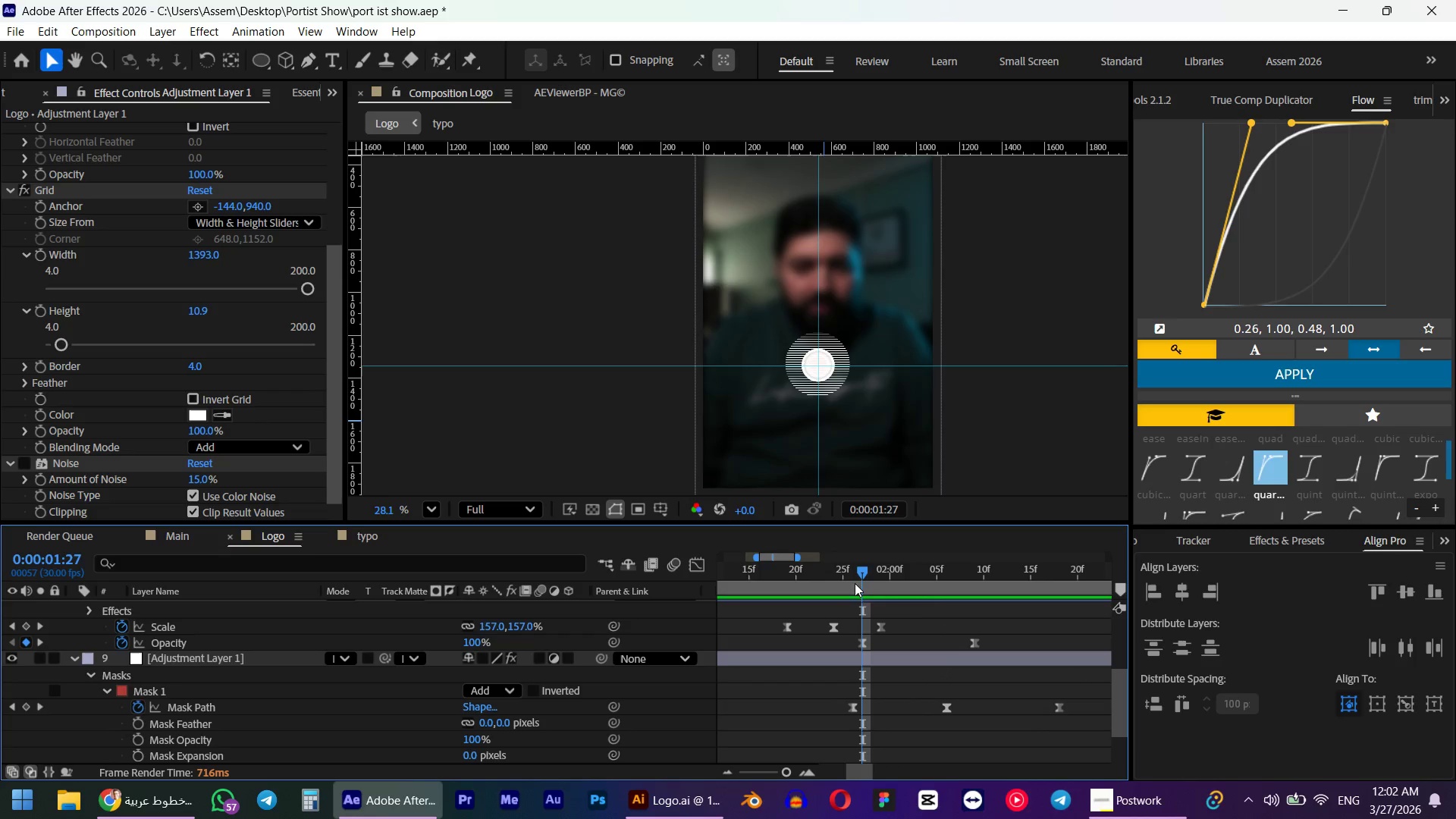 
hold_key(key=ControlLeft, duration=1.39)
 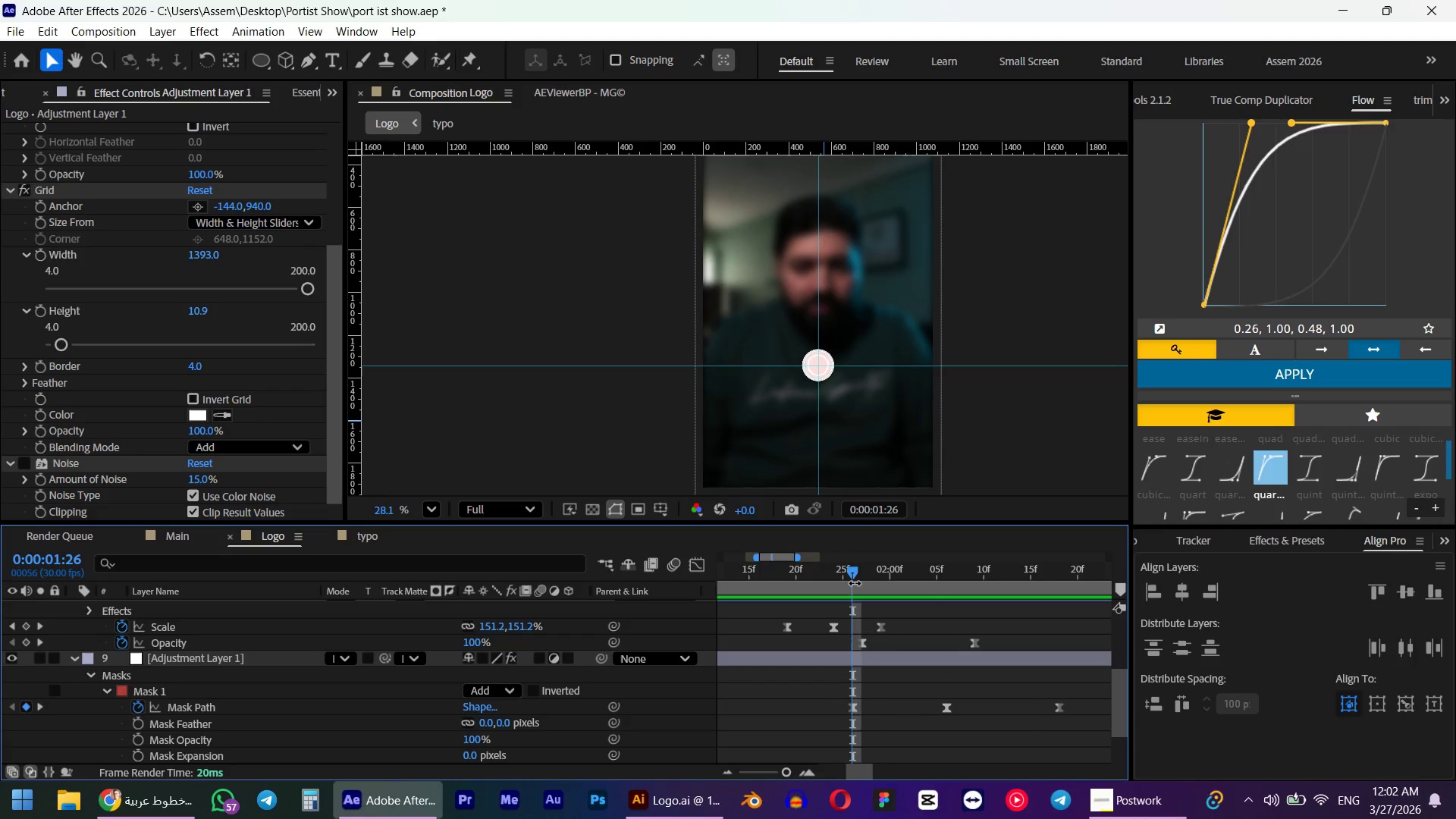 
key(Control+Shift+ArrowRight)
 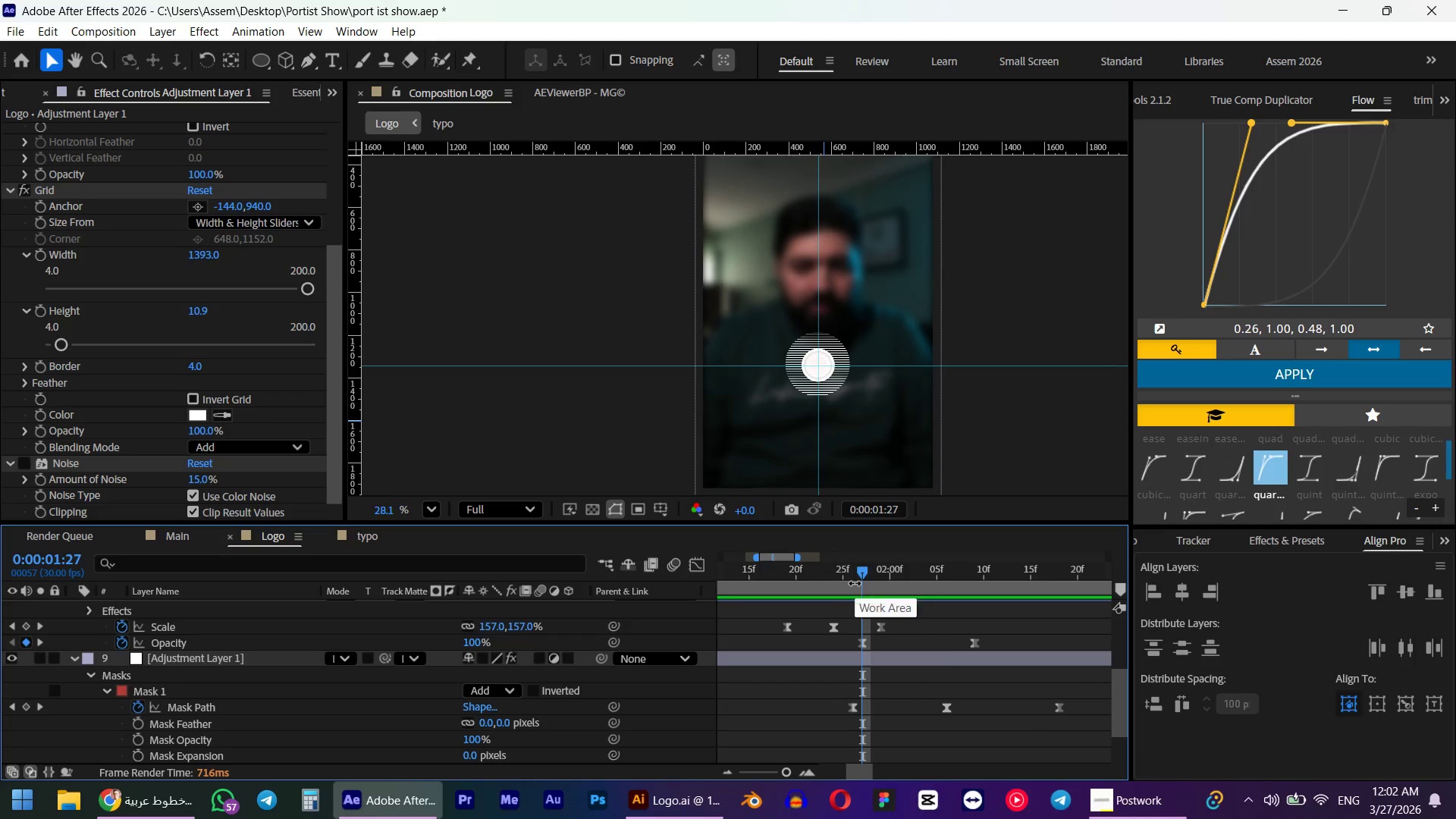 
key(Control+ArrowRight)
 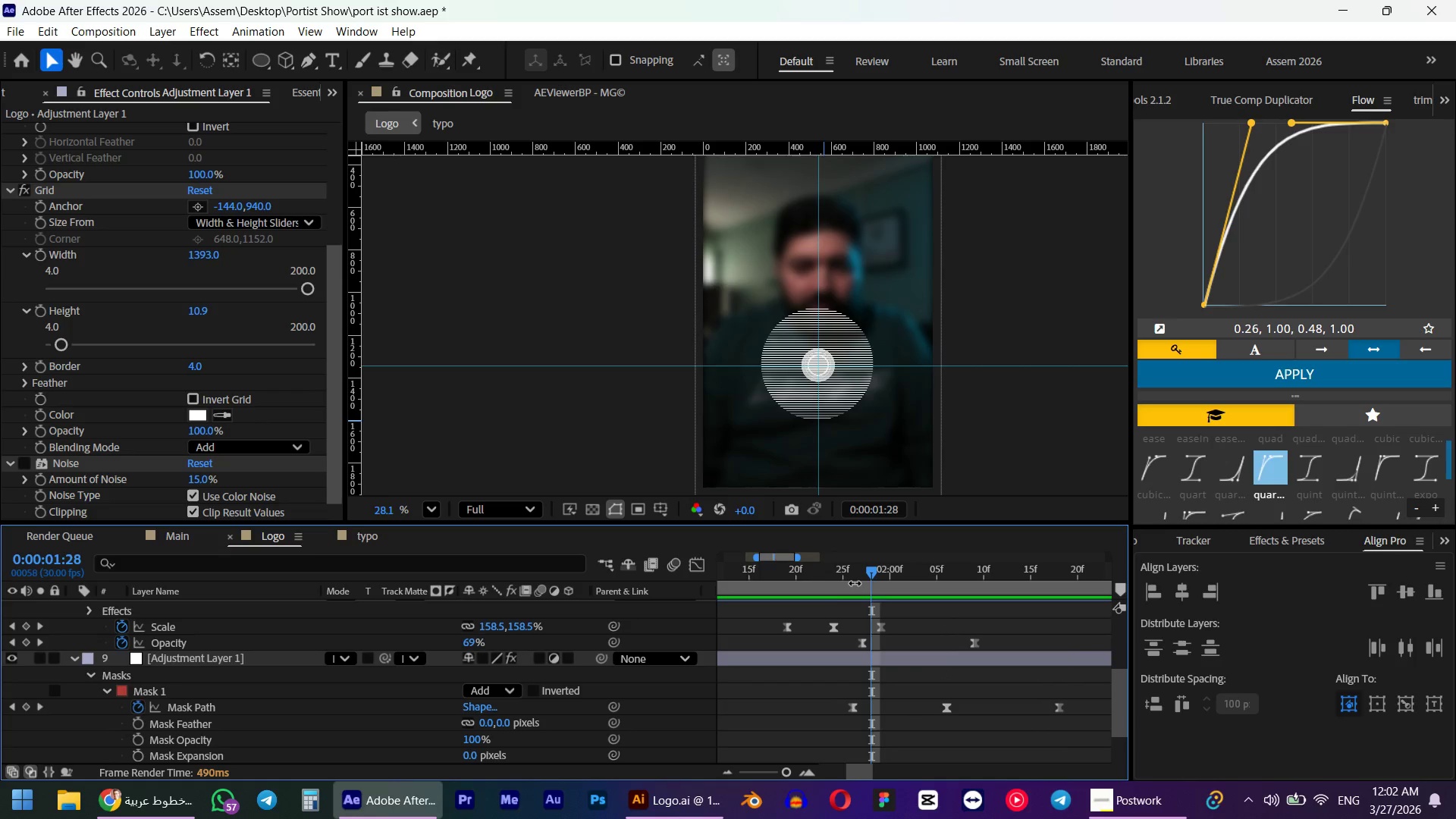 
key(Control+ArrowRight)
 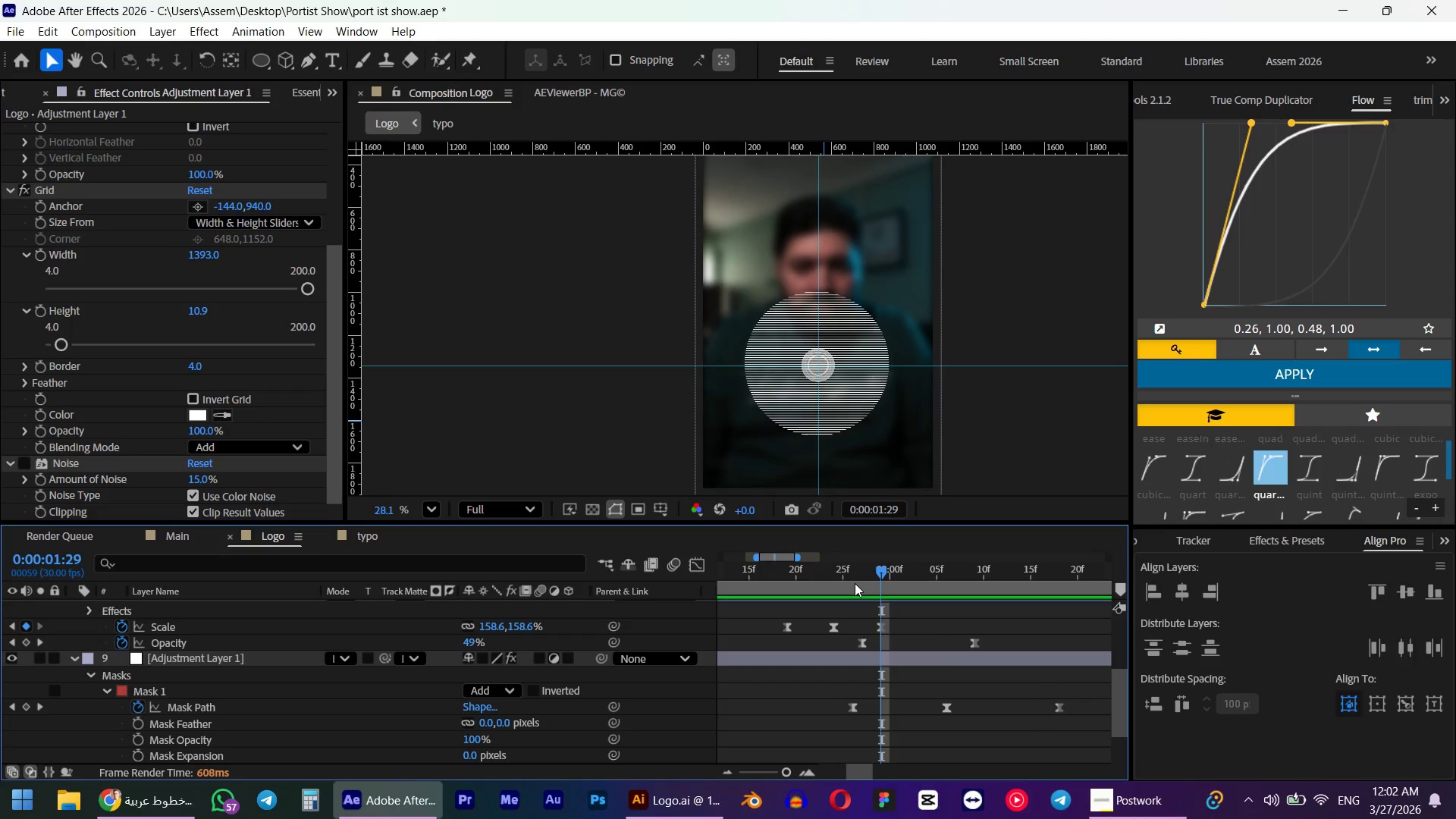 
key(Control+ArrowRight)
 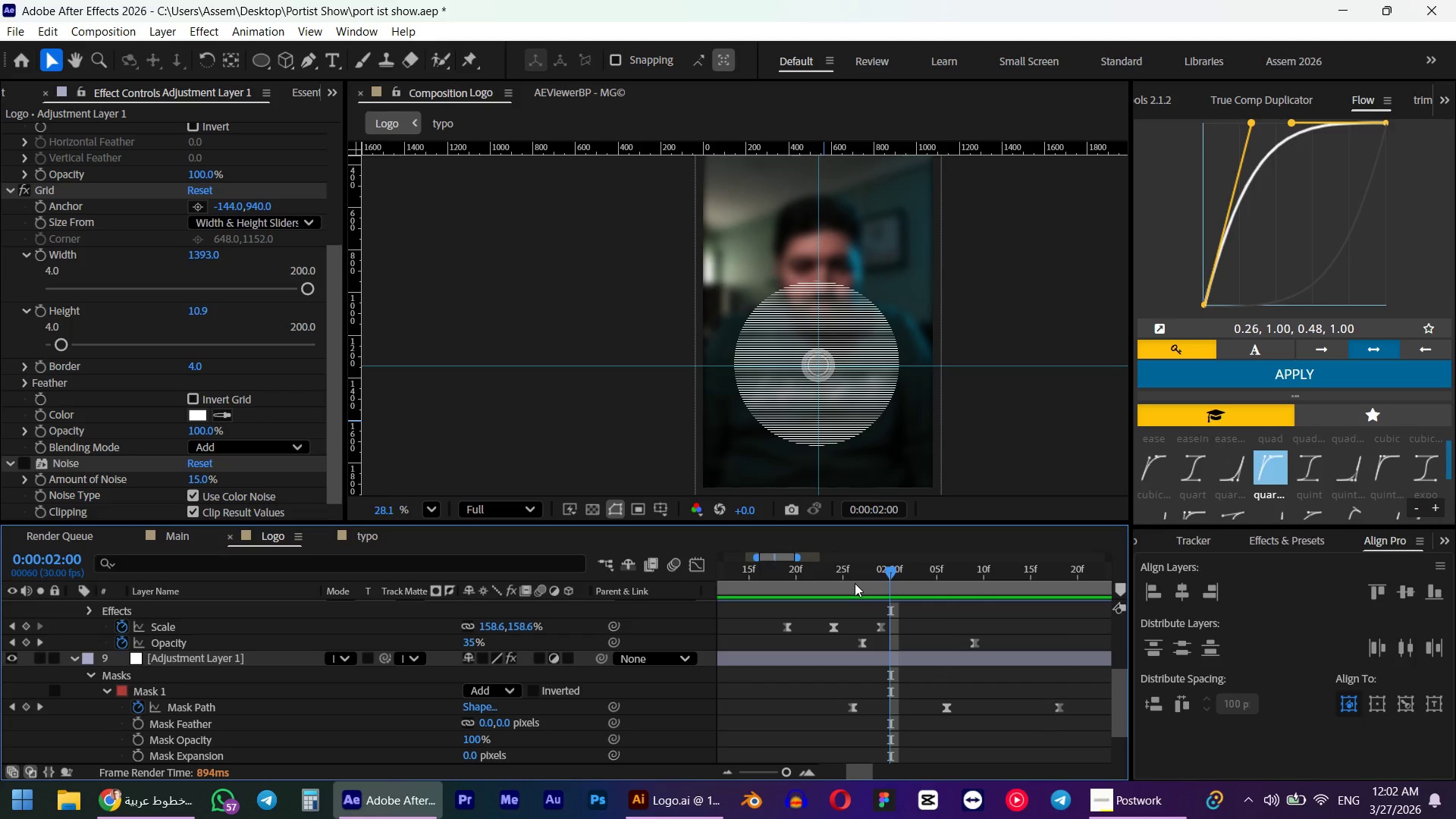 
key(Control+ArrowRight)
 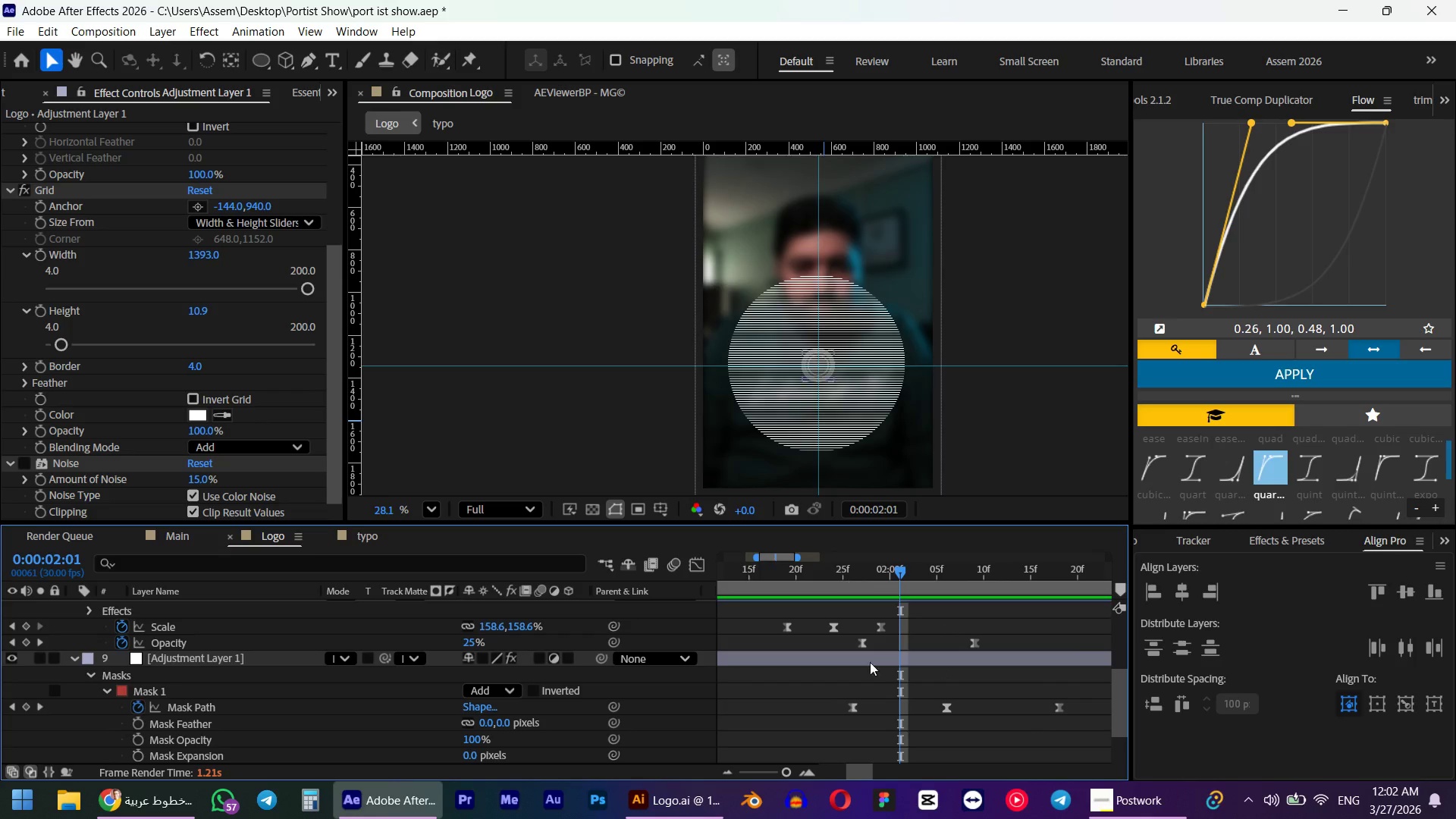 
hold_key(key=AltLeft, duration=1.31)
left_click_drag(start_coordinate=[946, 711], to_coordinate=[897, 710])
 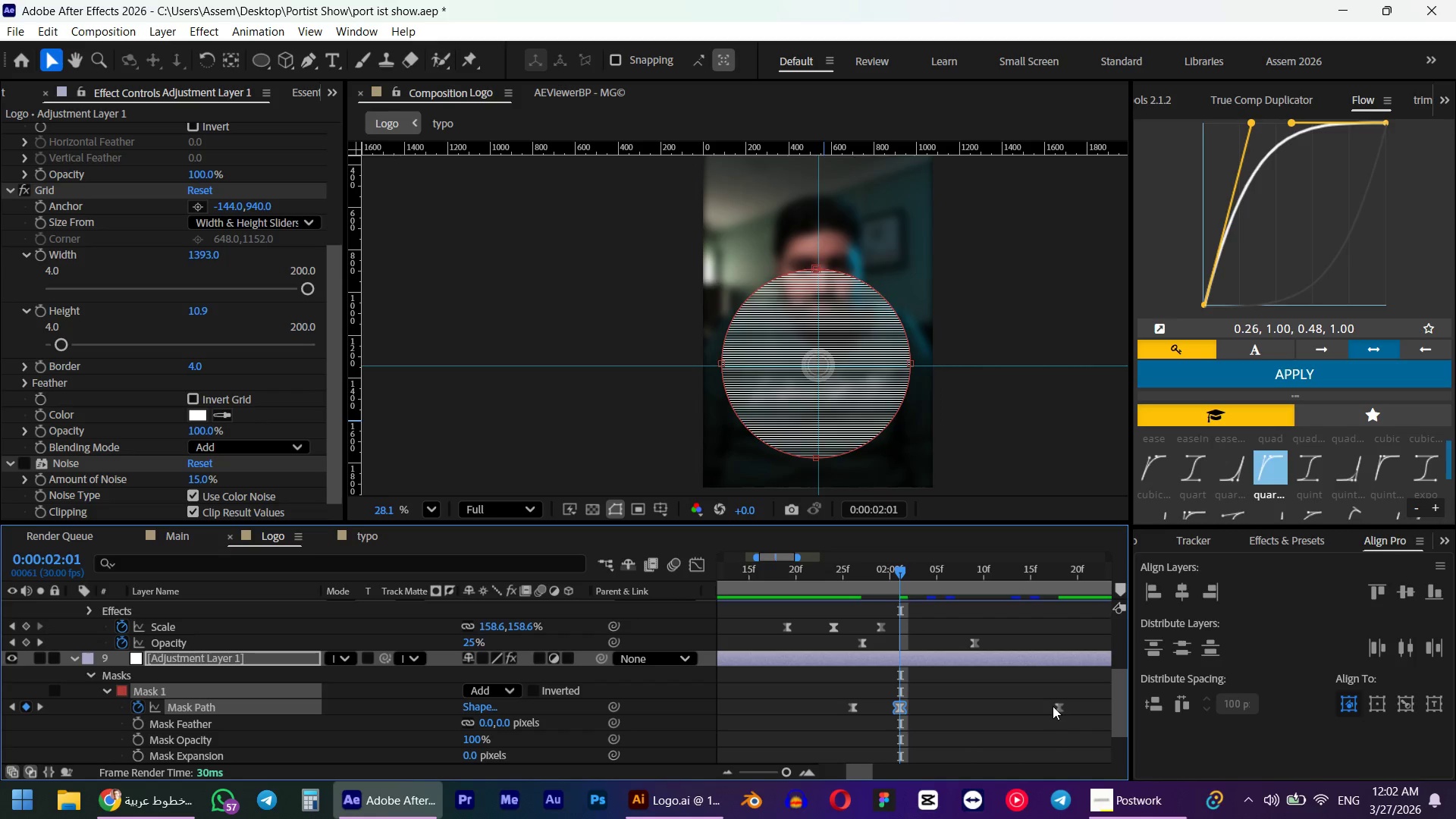 
hold_key(key=ShiftLeft, duration=0.61)
 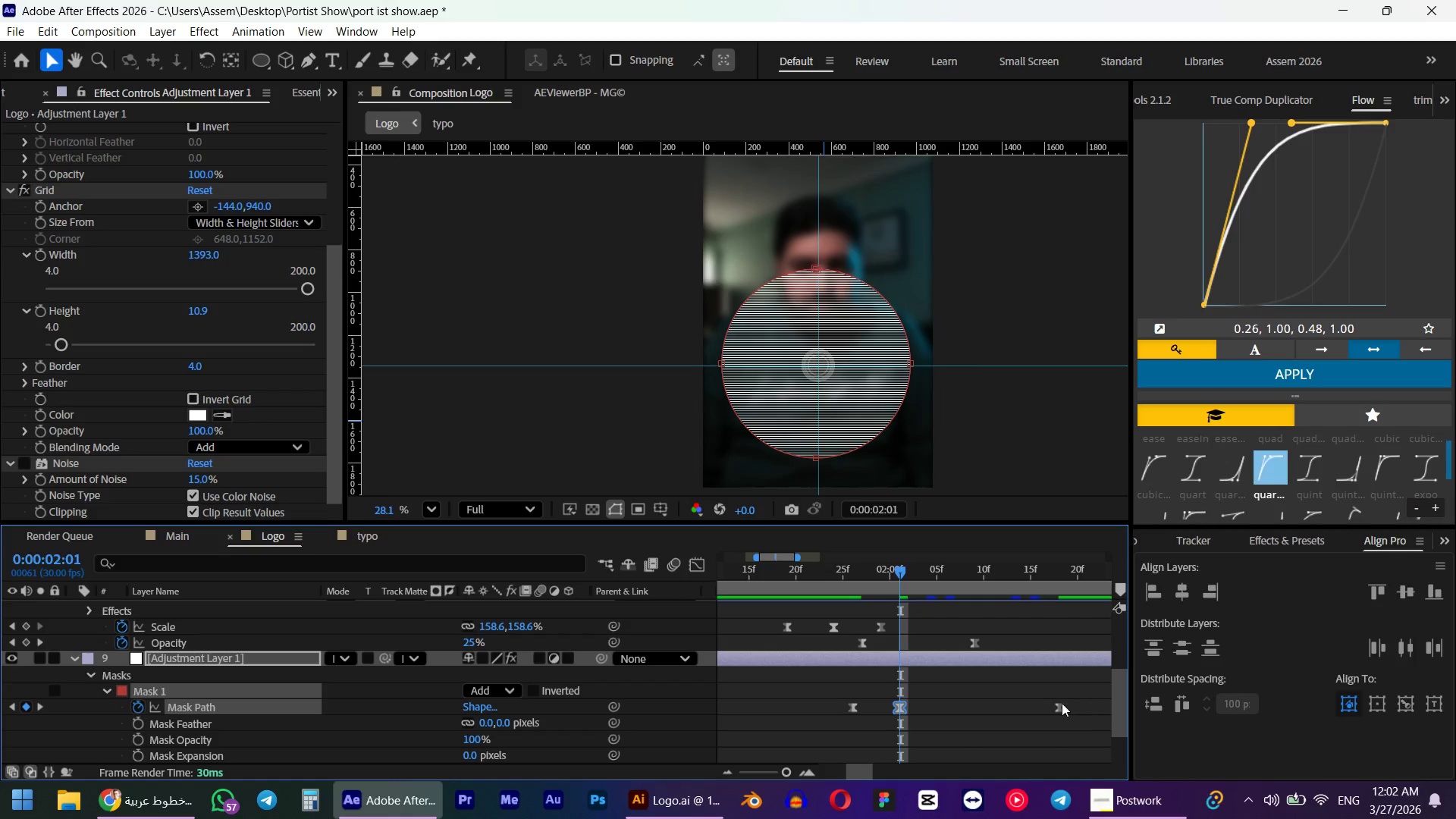 
hold_key(key=AltLeft, duration=0.44)
 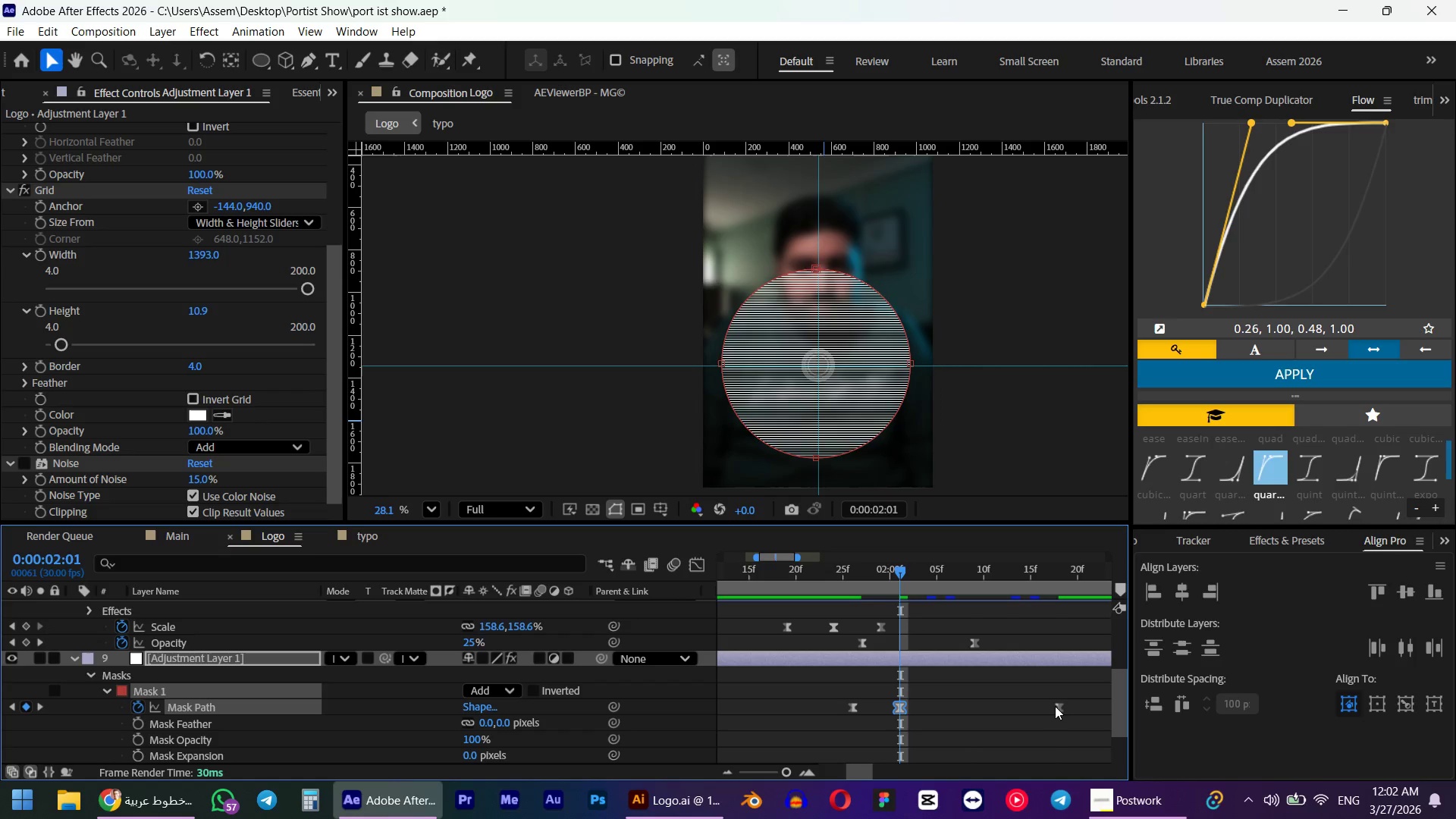 
hold_key(key=ControlLeft, duration=0.48)
 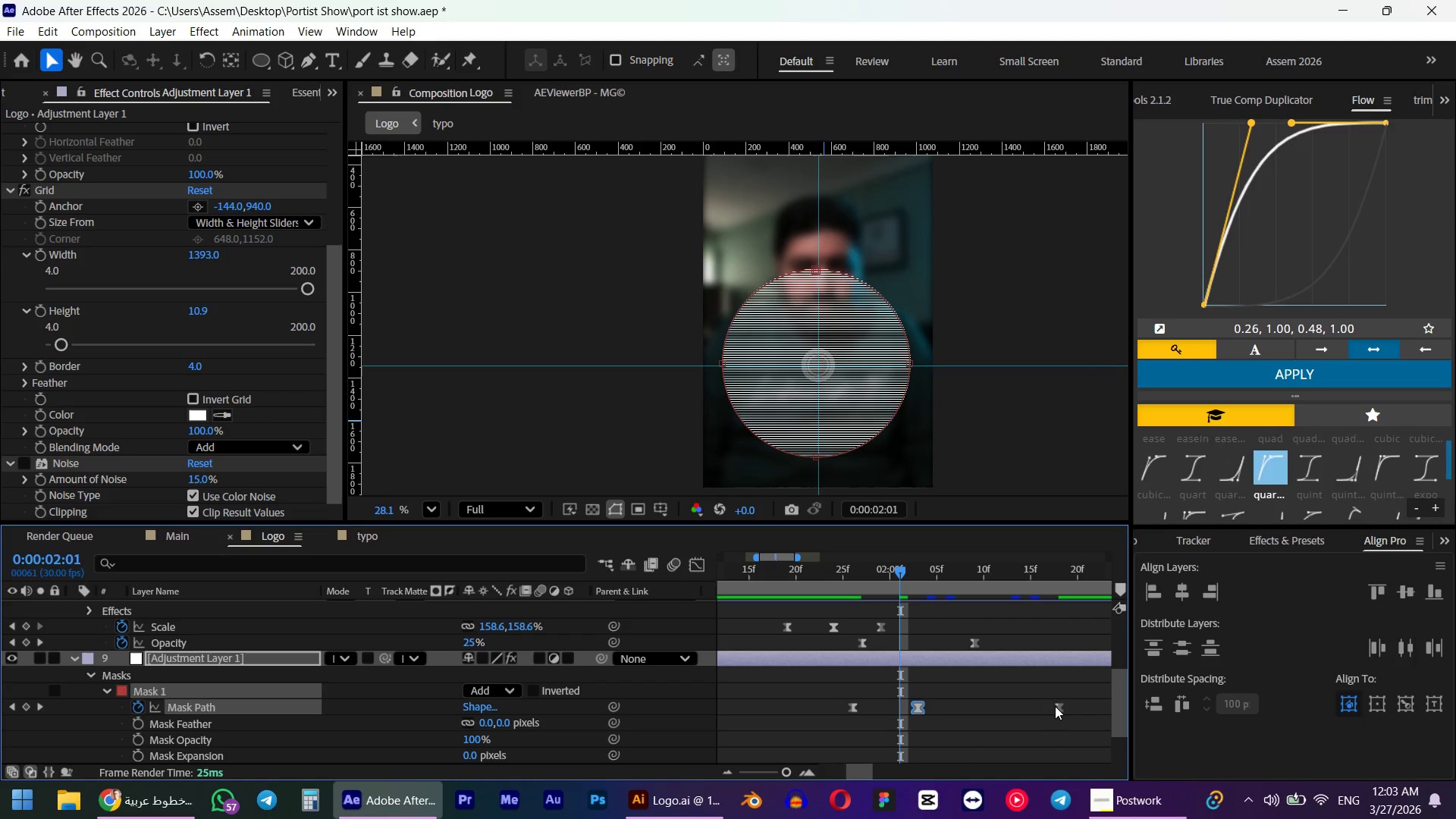 
hold_key(key=ShiftLeft, duration=0.42)
 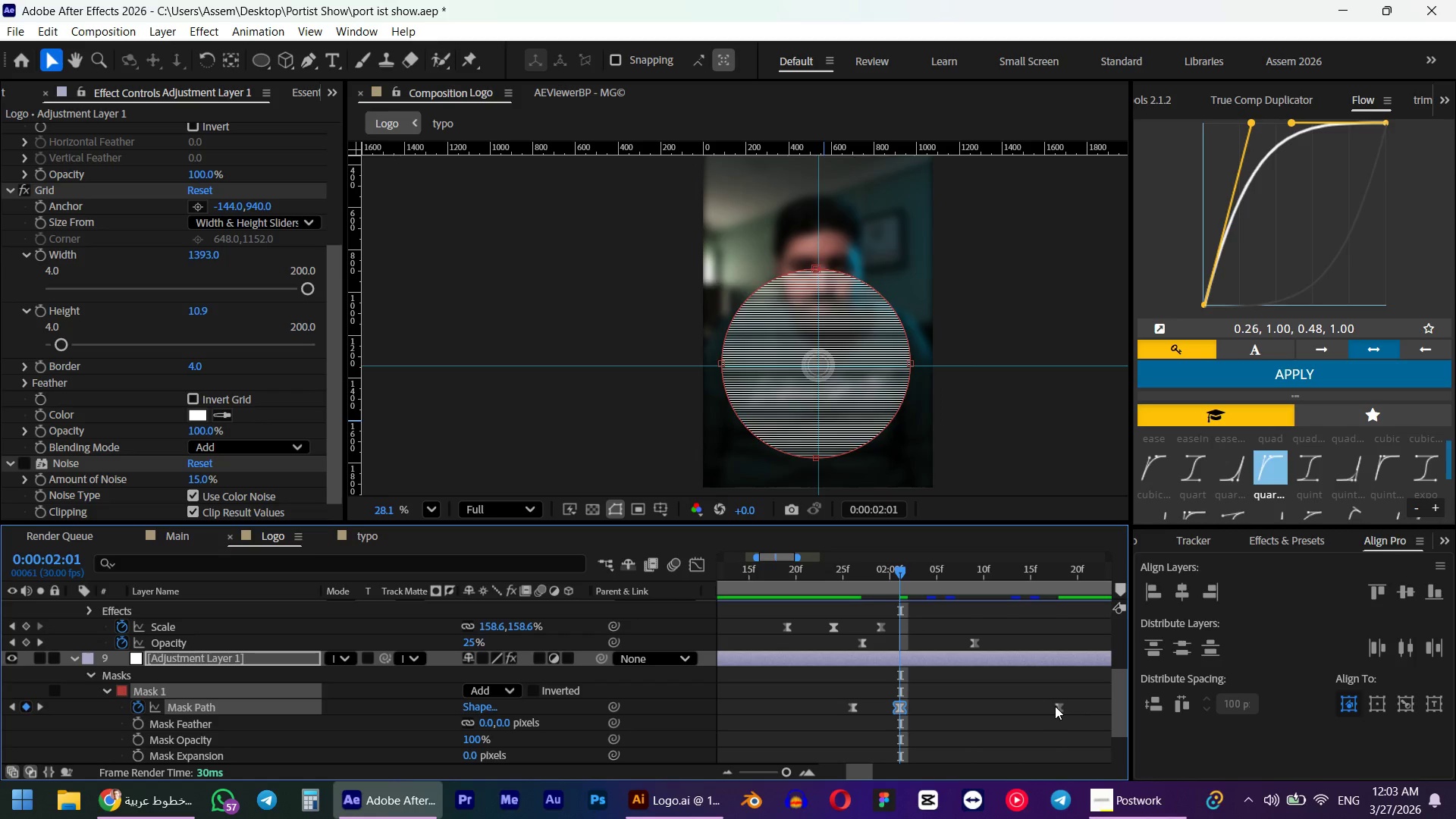 
key(Alt+ArrowRight)
 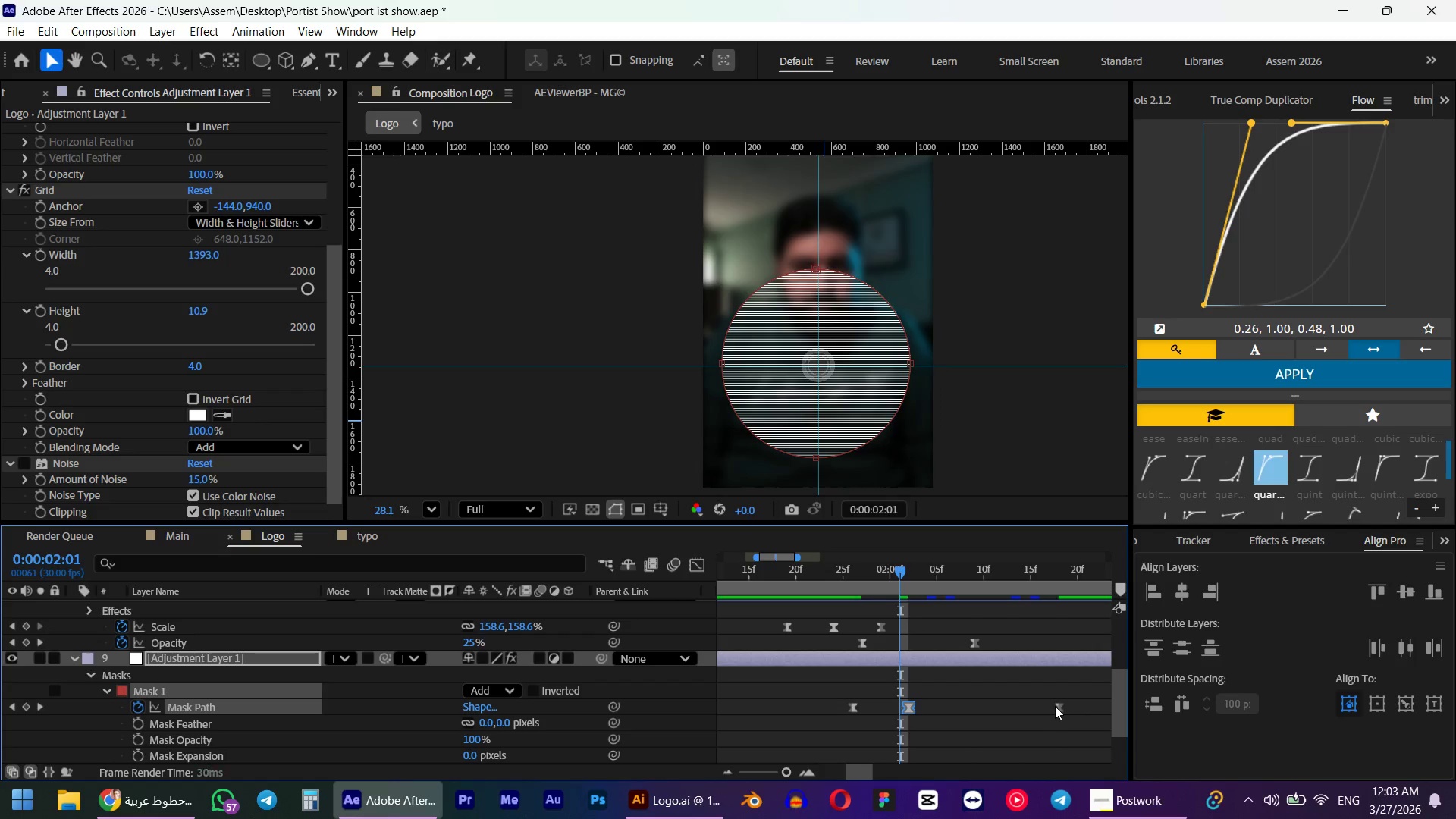 
key(Alt+ArrowRight)
 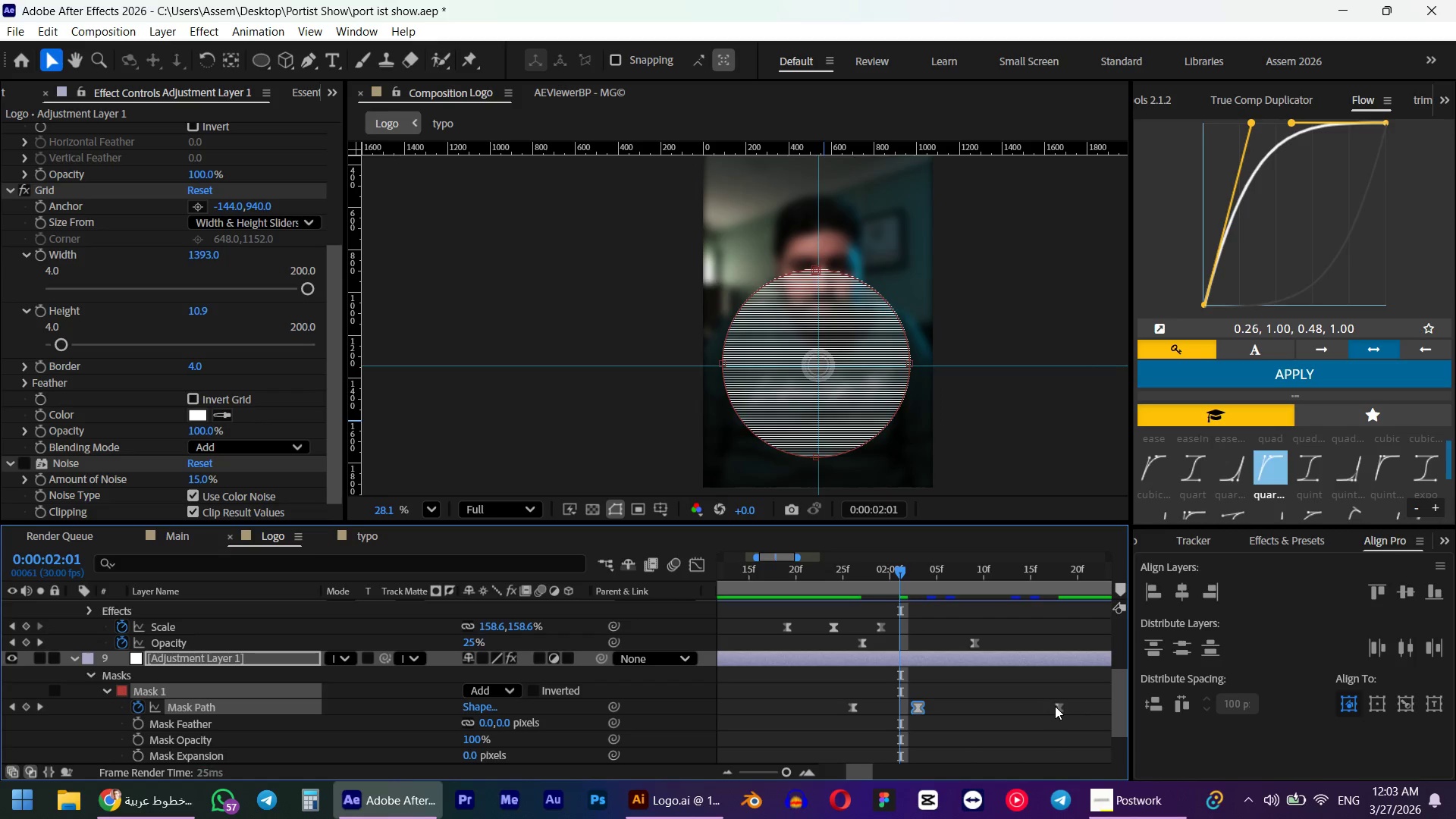 
key(Alt+ArrowRight)
 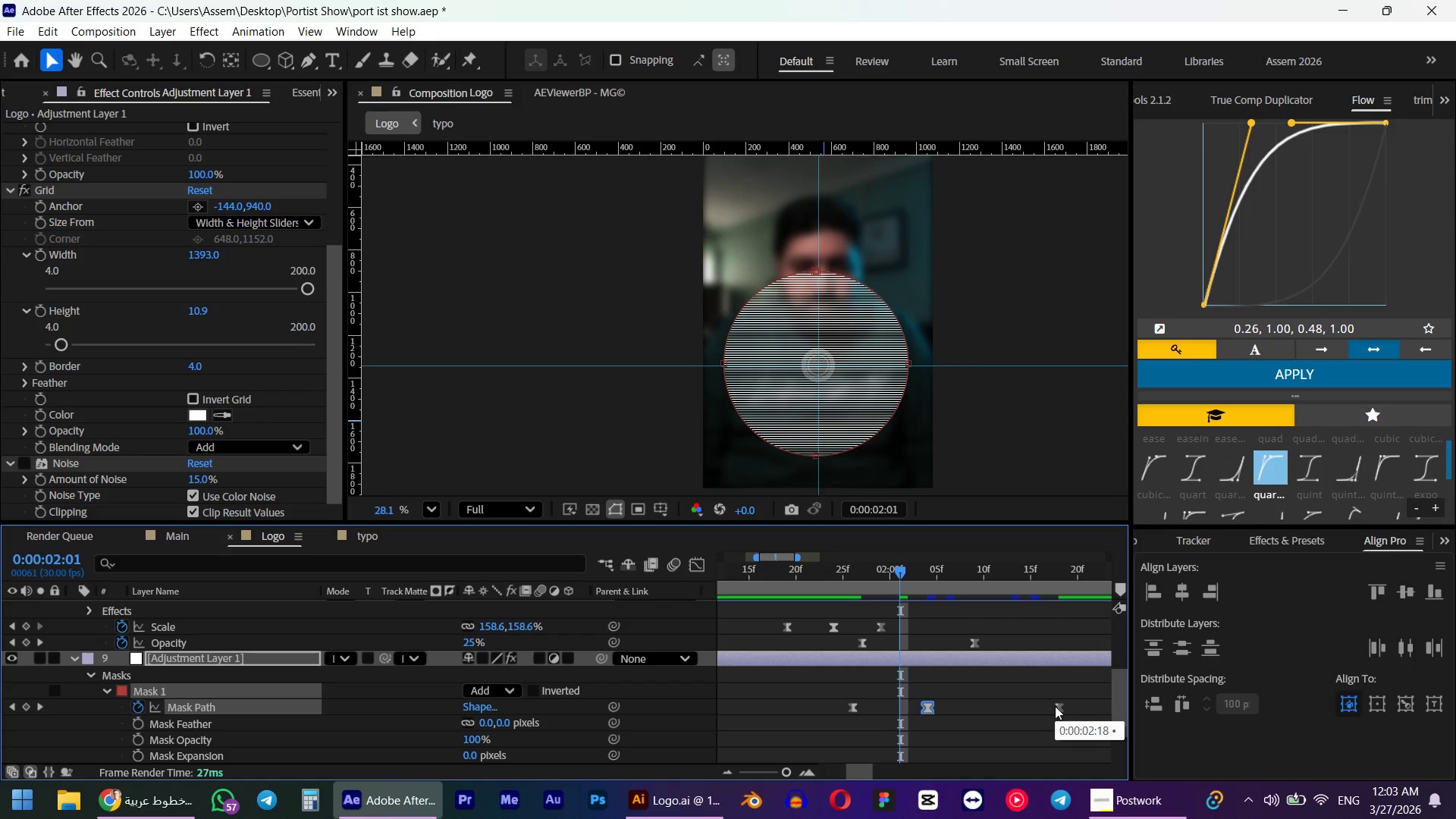 
hold_key(key=ControlLeft, duration=0.39)
 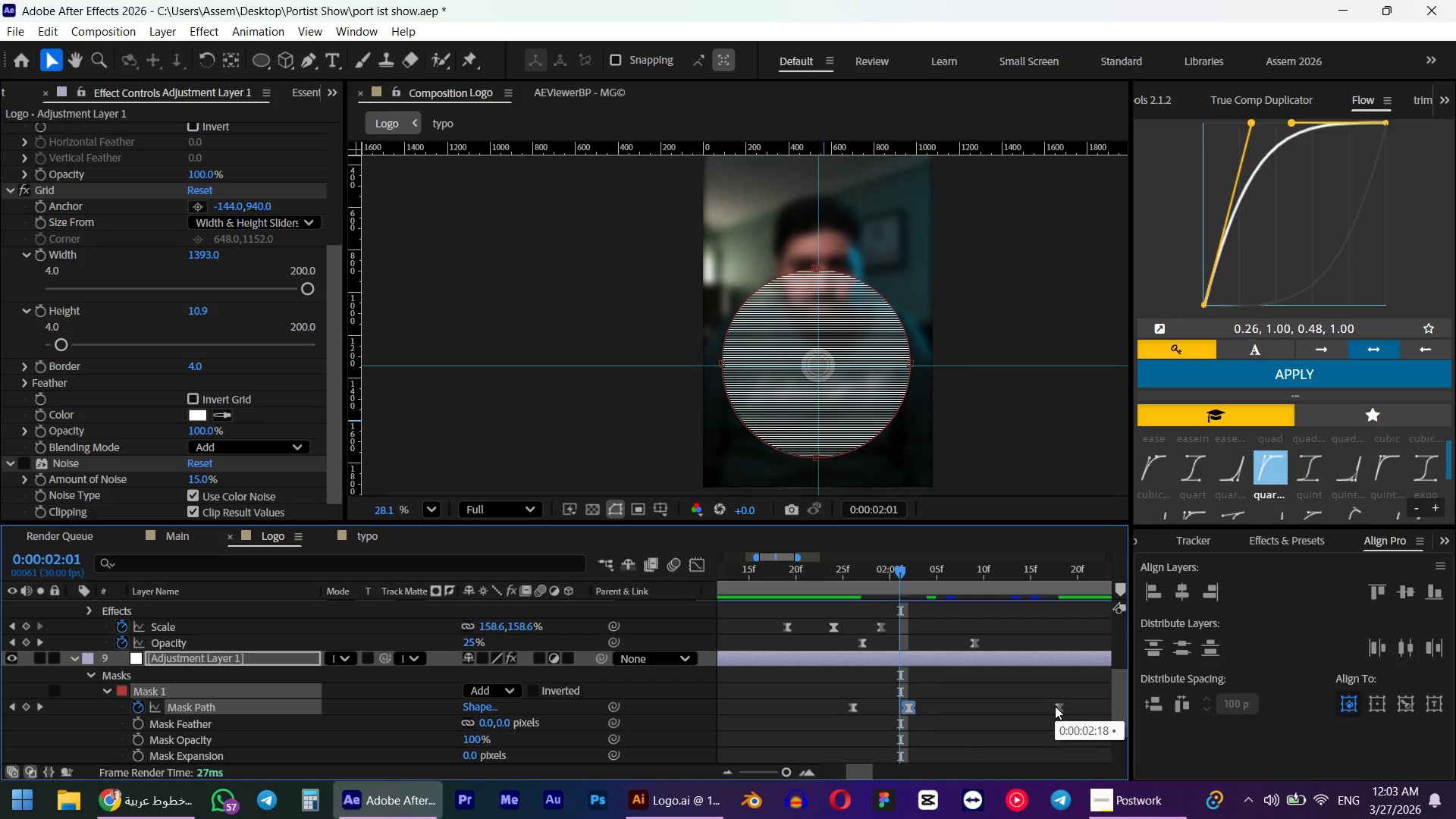 
key(Alt+ArrowLeft)
 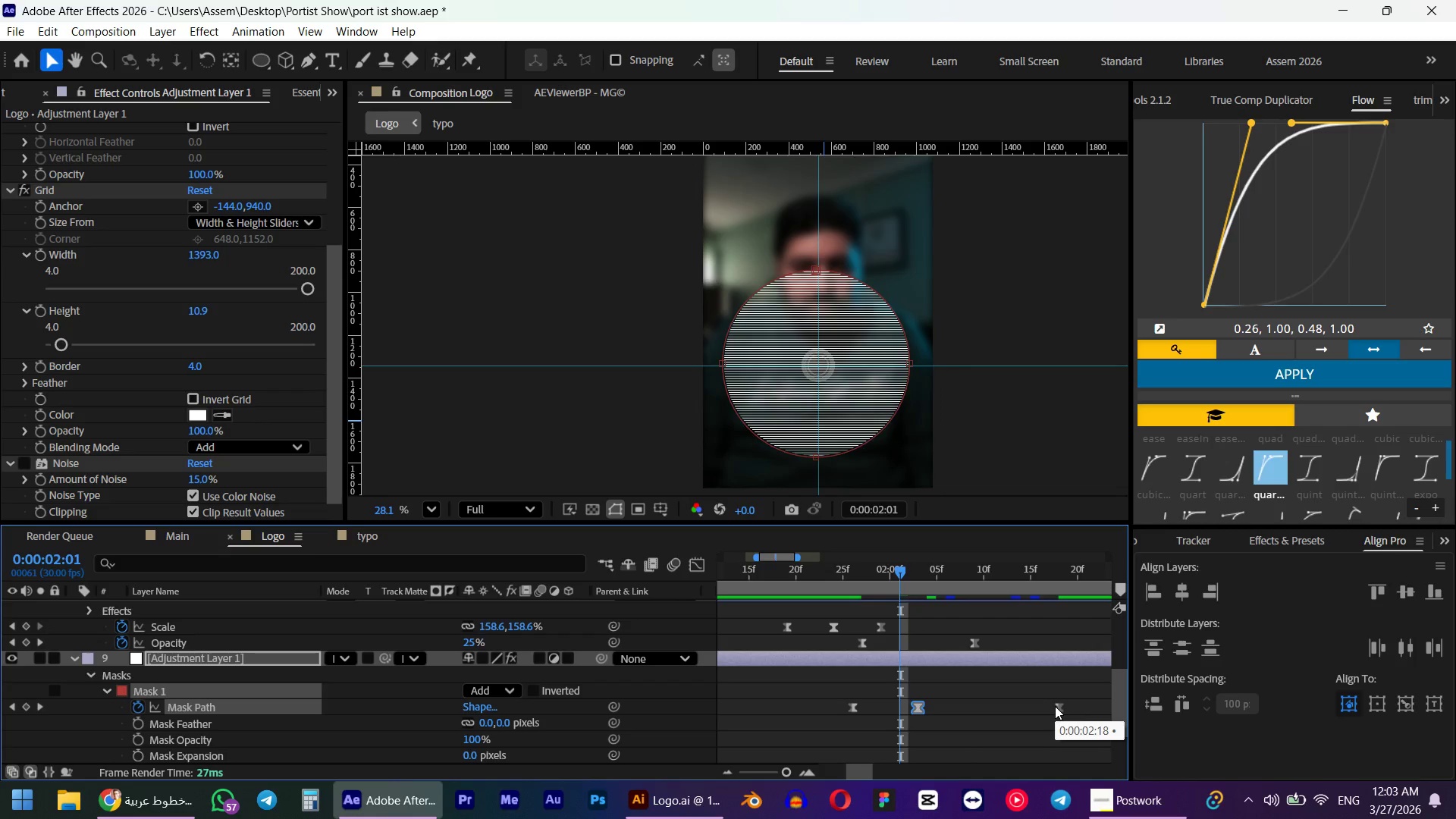 
key(Alt+ArrowLeft)
 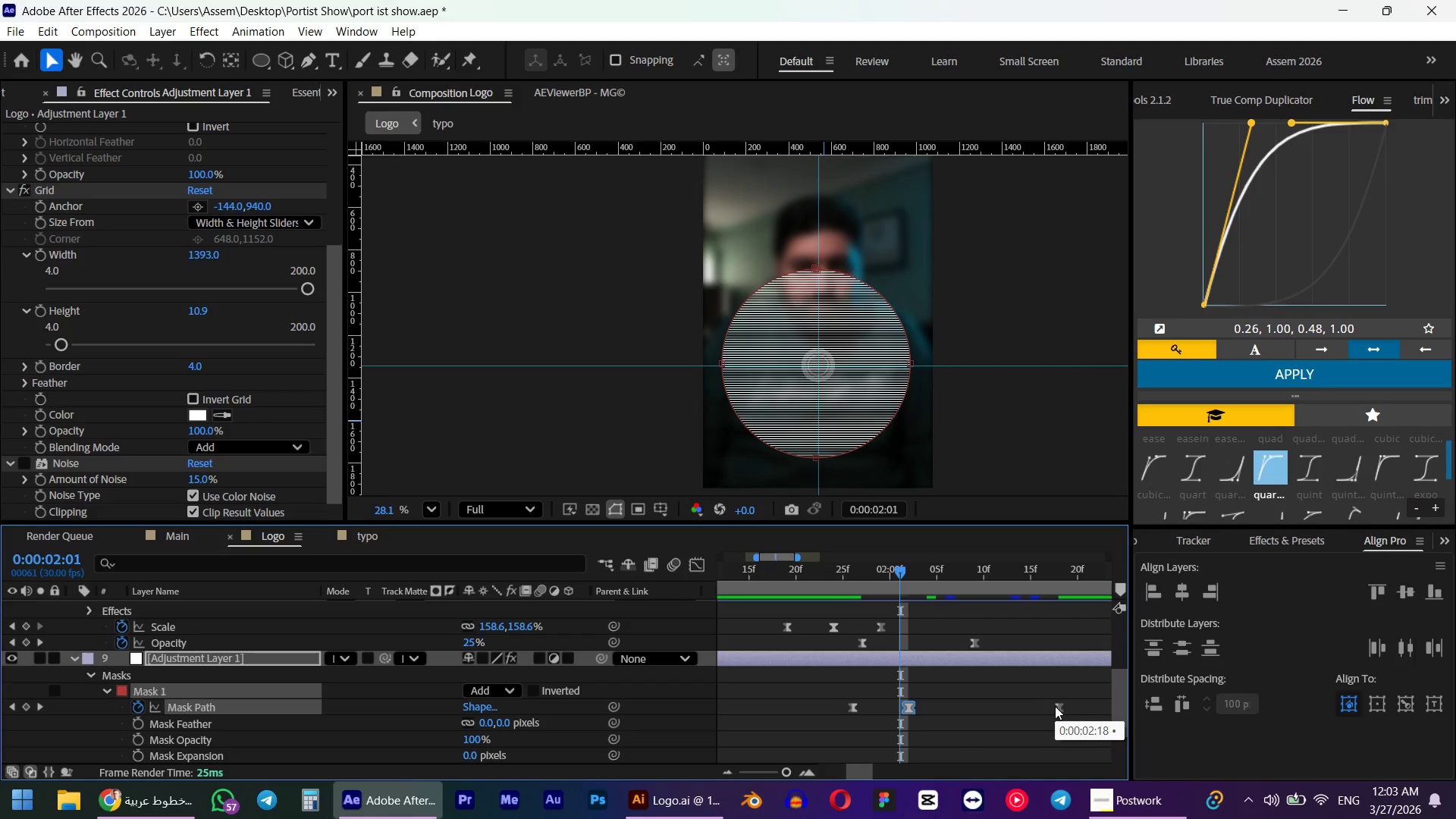 
key(Alt+ArrowLeft)
 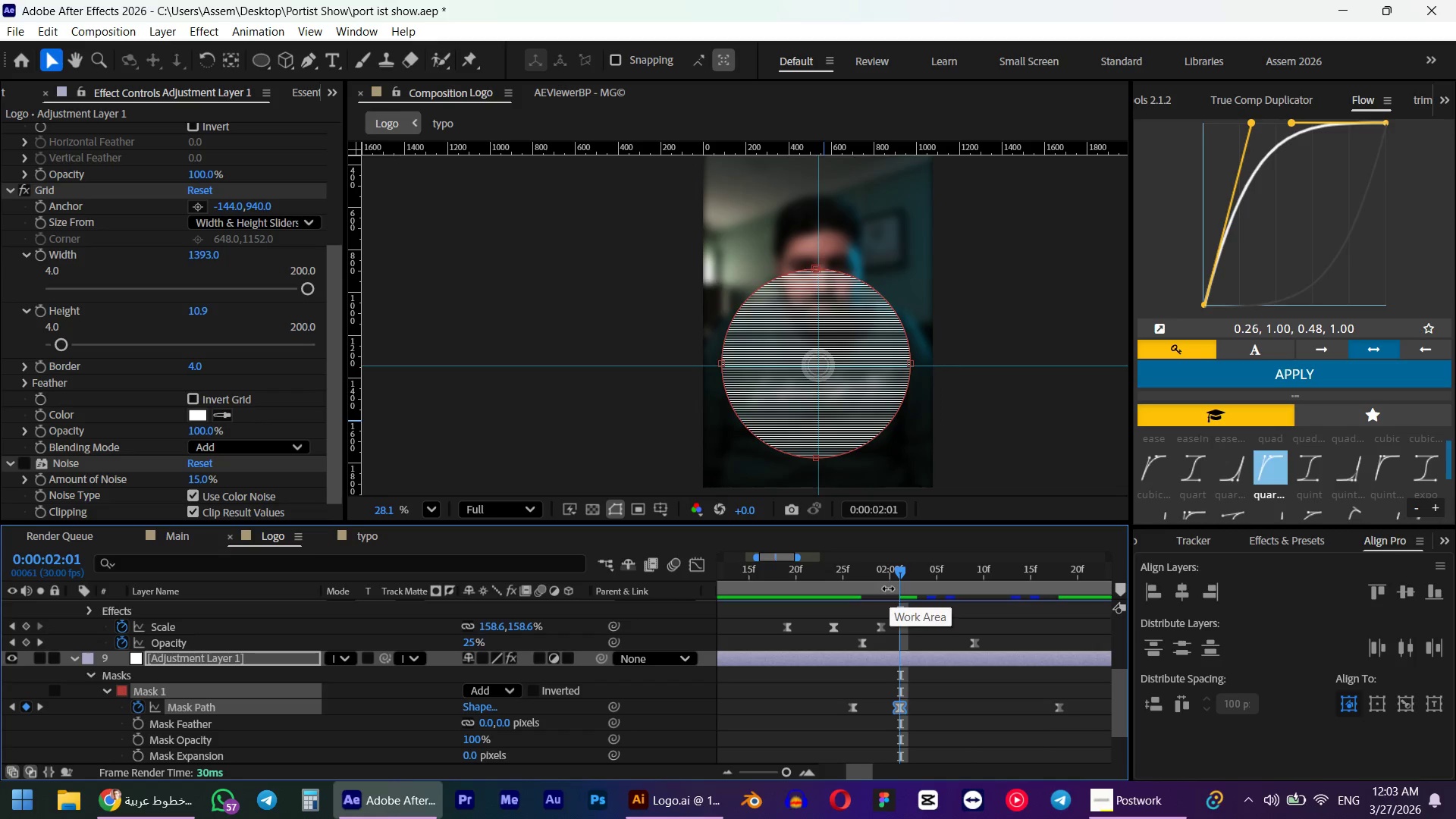 
left_click_drag(start_coordinate=[874, 572], to_coordinate=[852, 576])
 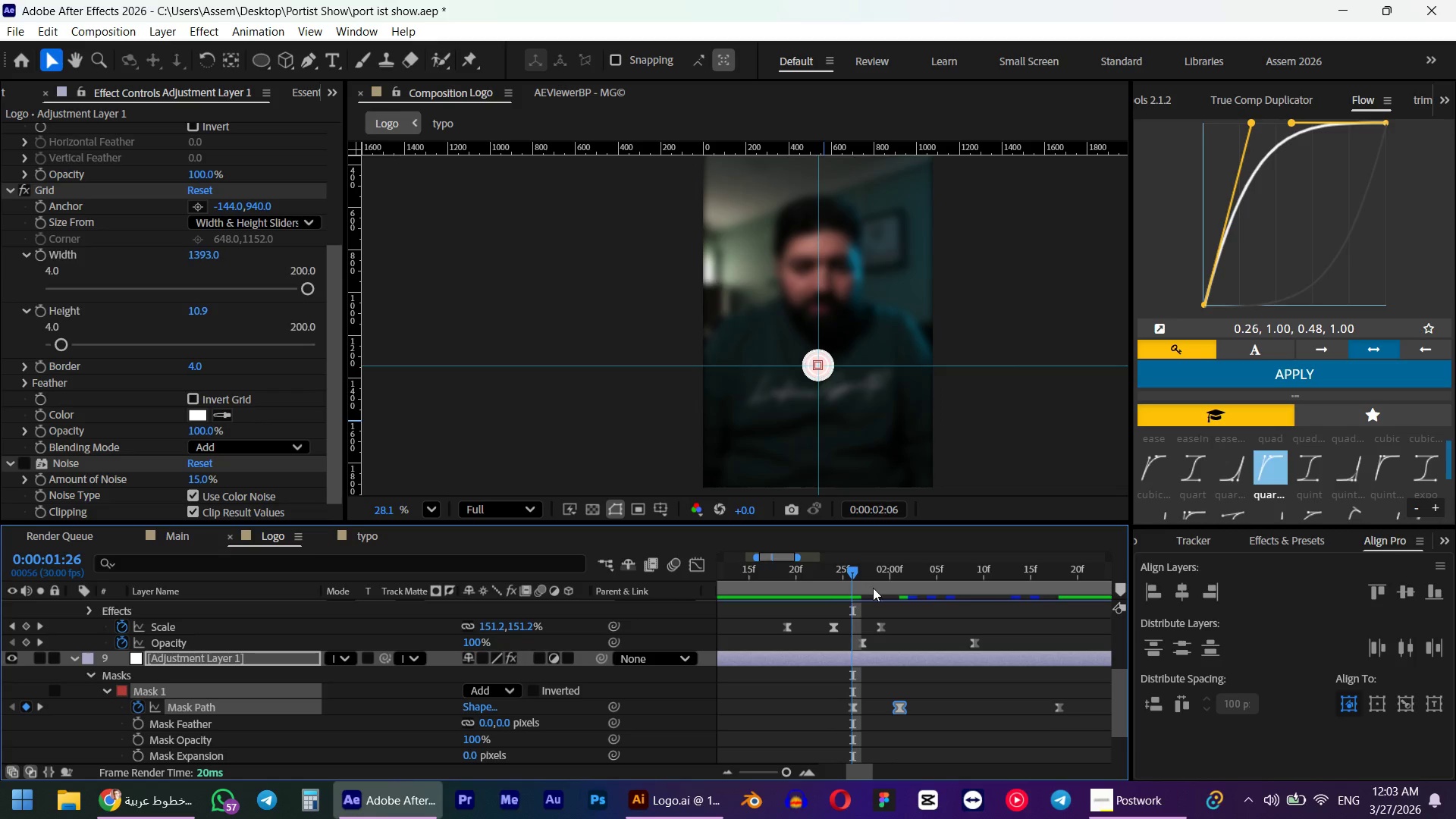 
hold_key(key=ShiftLeft, duration=1.88)
 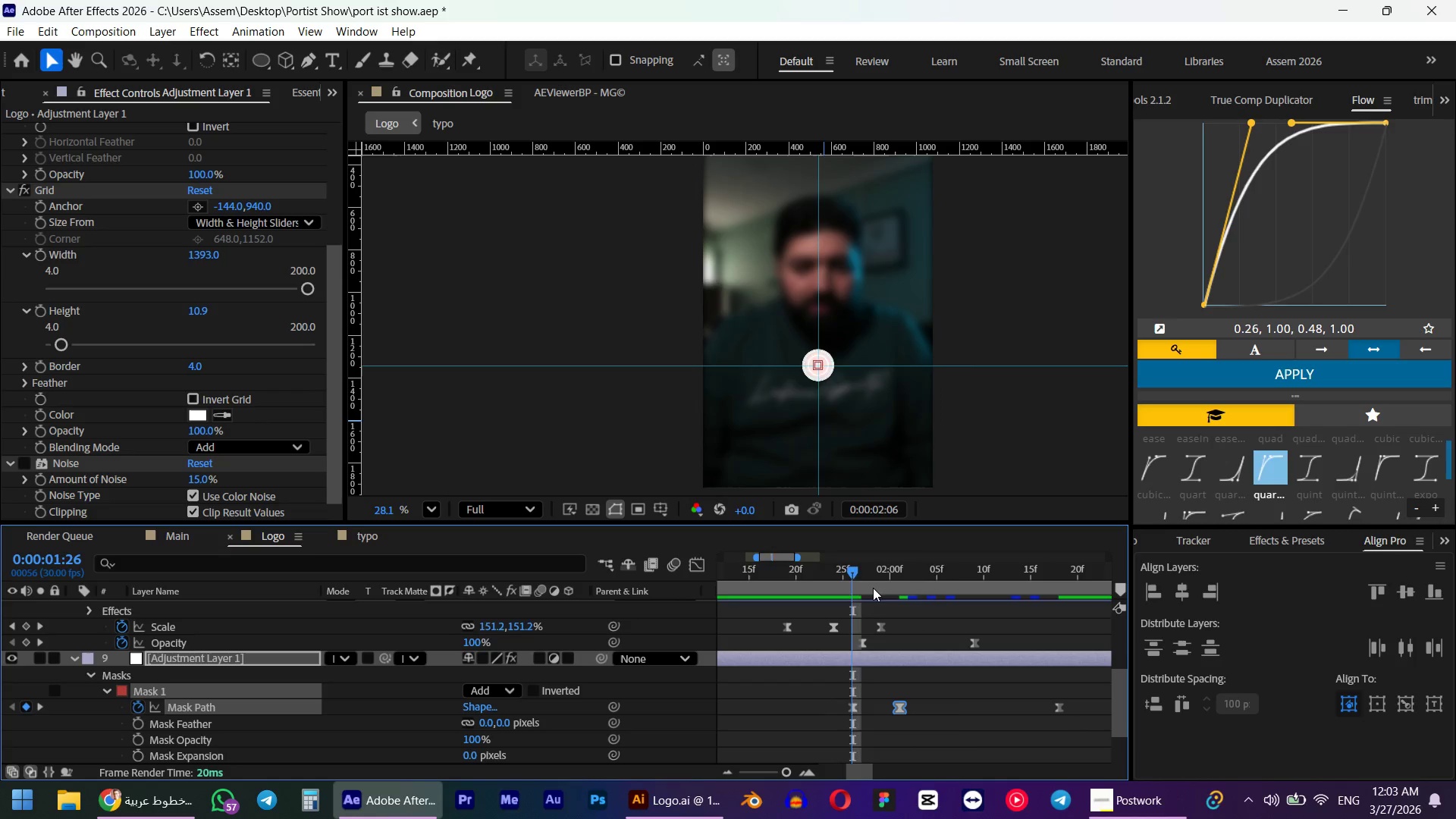 
key(Control+Shift+ArrowRight)
 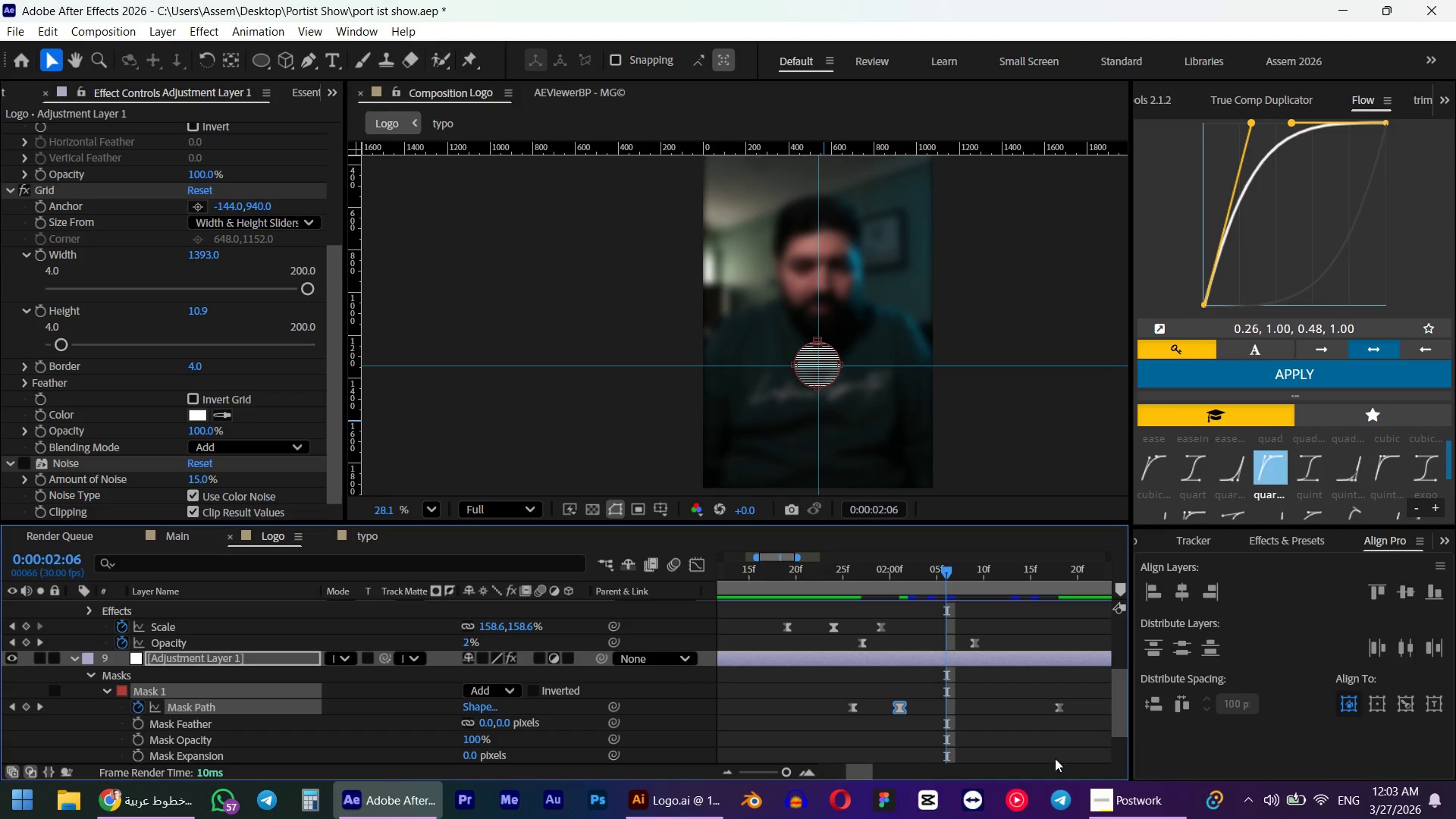 
hold_key(key=AltLeft, duration=1.39)
left_click_drag(start_coordinate=[1059, 704], to_coordinate=[948, 704])
 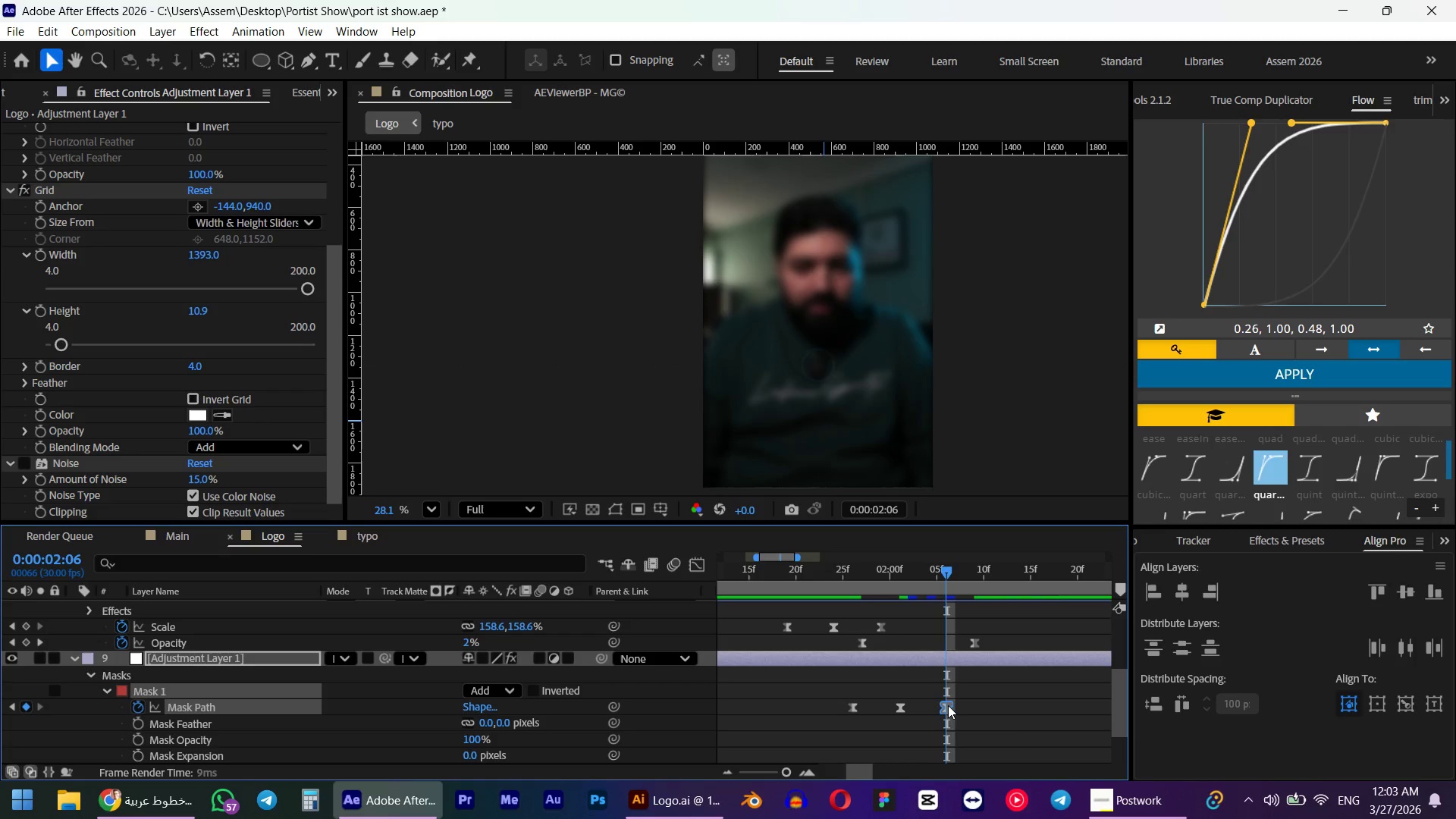 
hold_key(key=ShiftLeft, duration=0.73)
 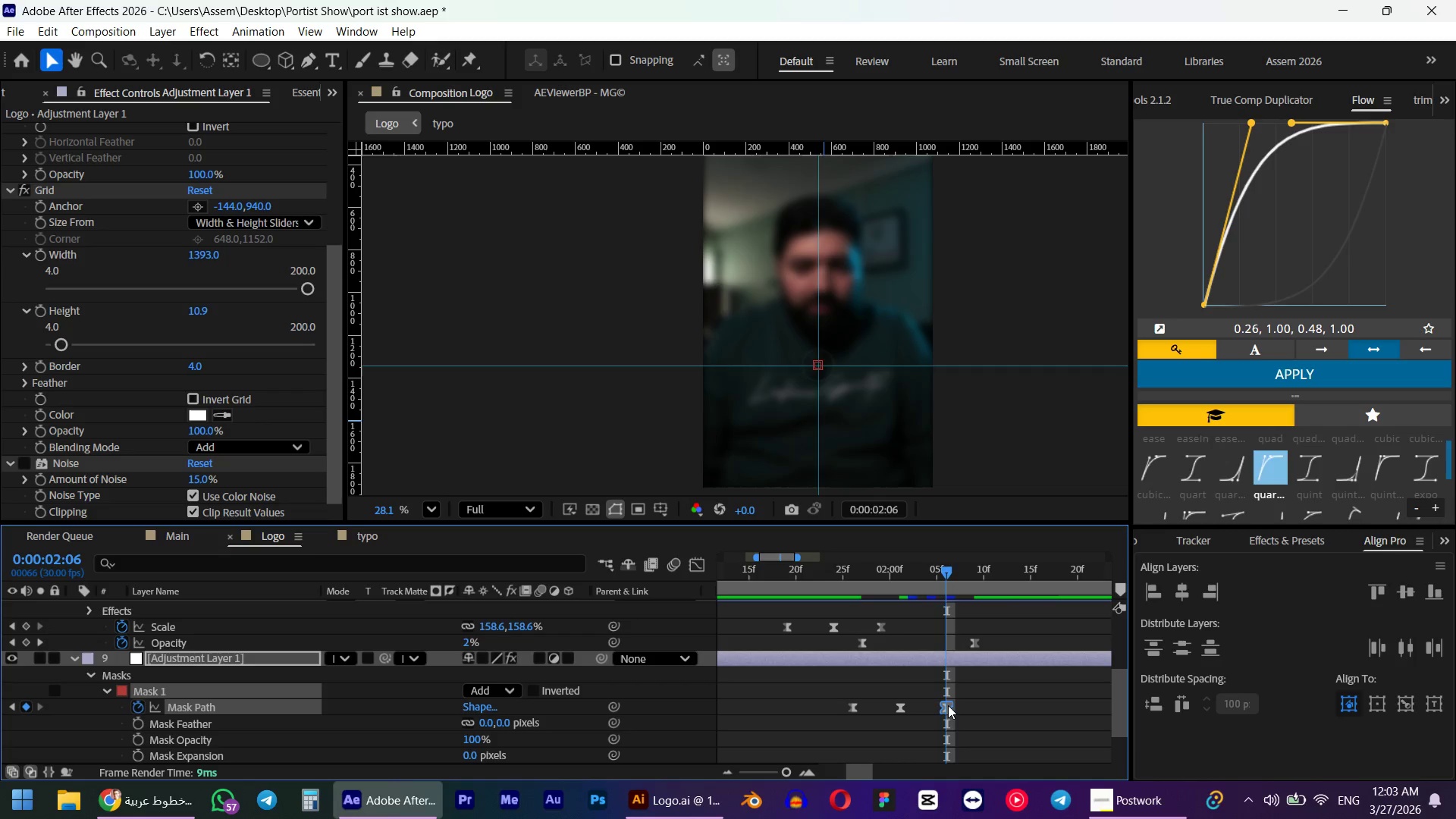 
key(Alt+Shift+Numpad0)
 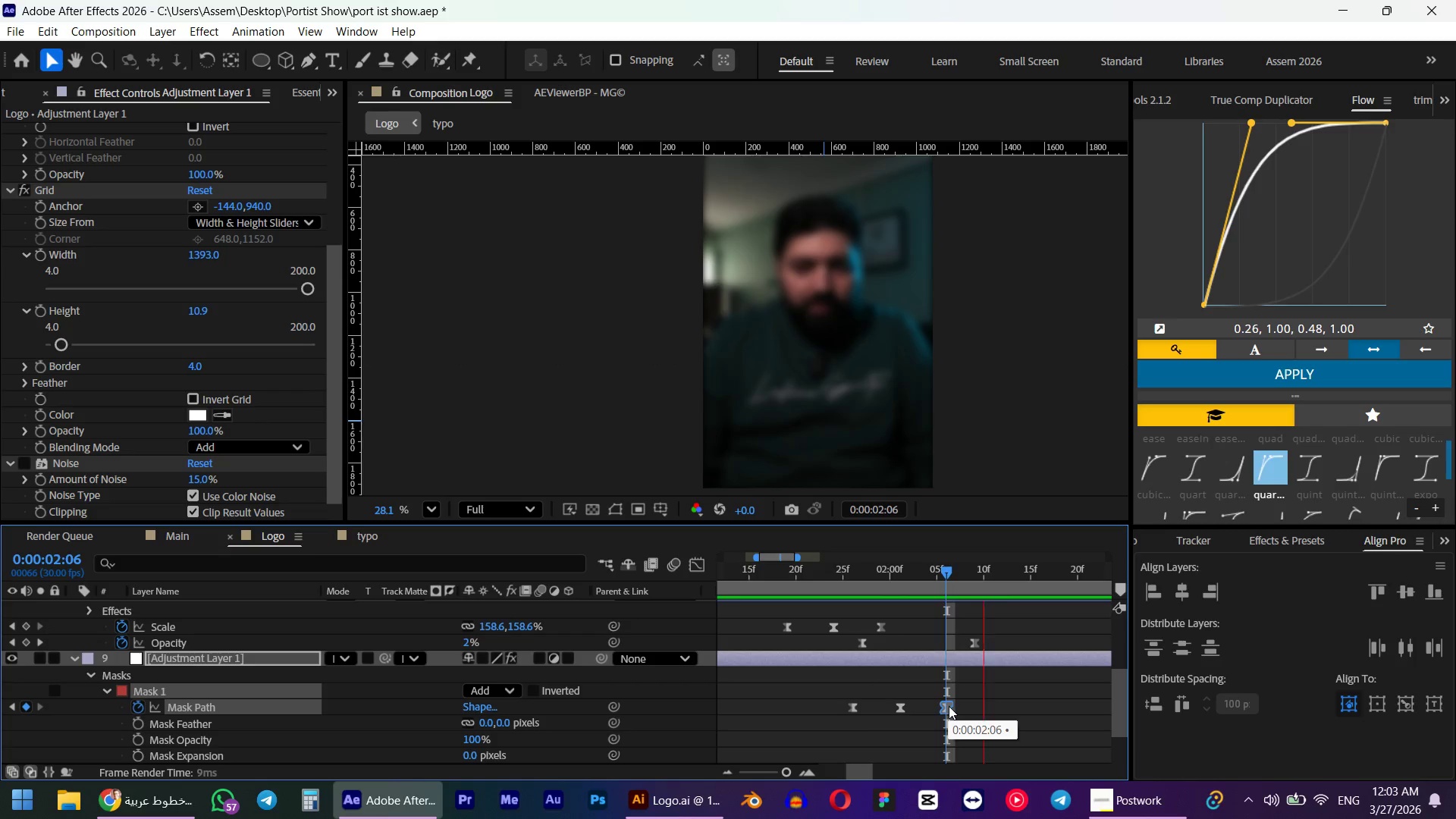 
key(Space)
 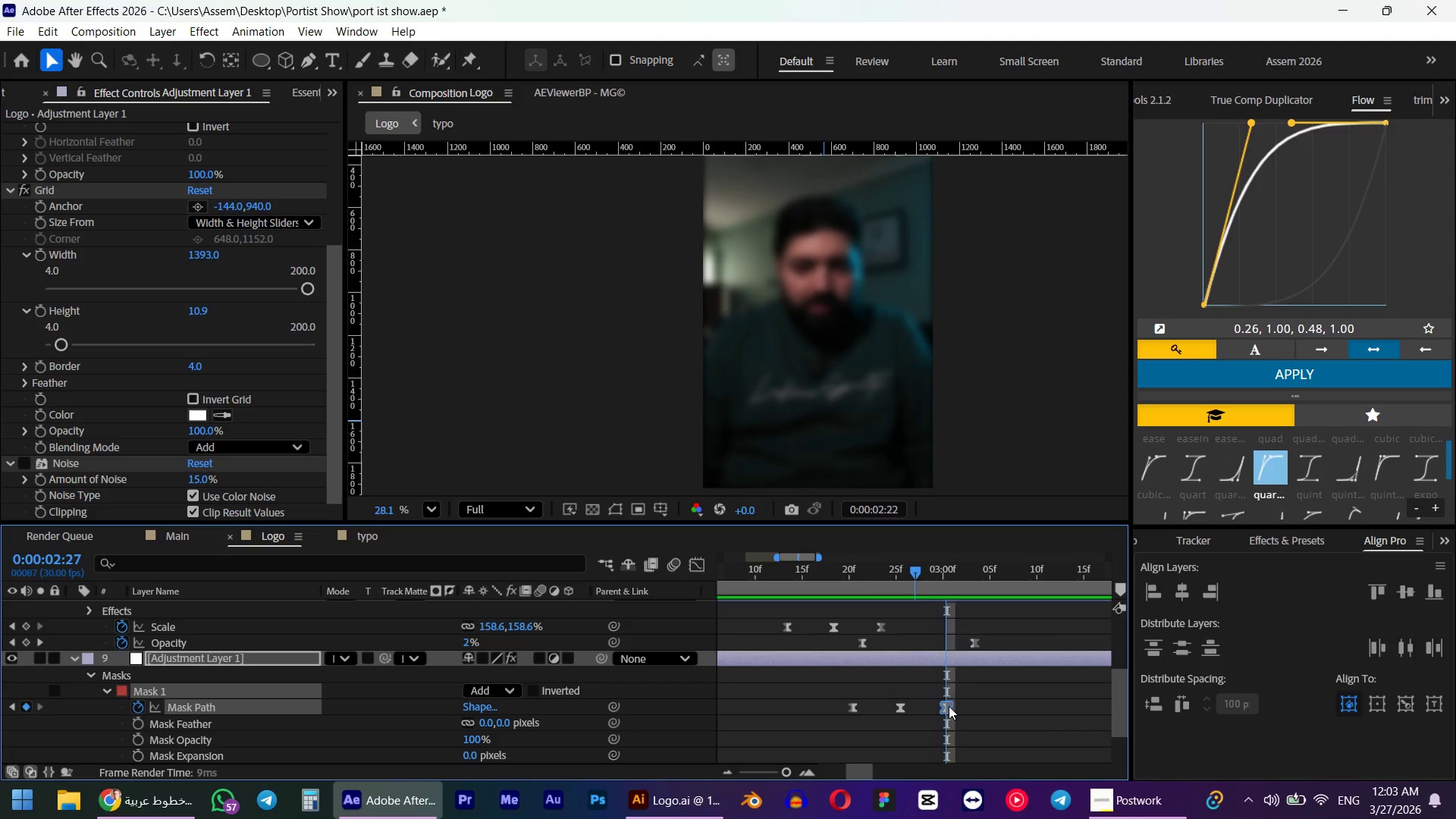 
hold_key(key=AltLeft, duration=0.33)
scroll: coordinate [946, 717], scroll_direction: down, amount: 3.0